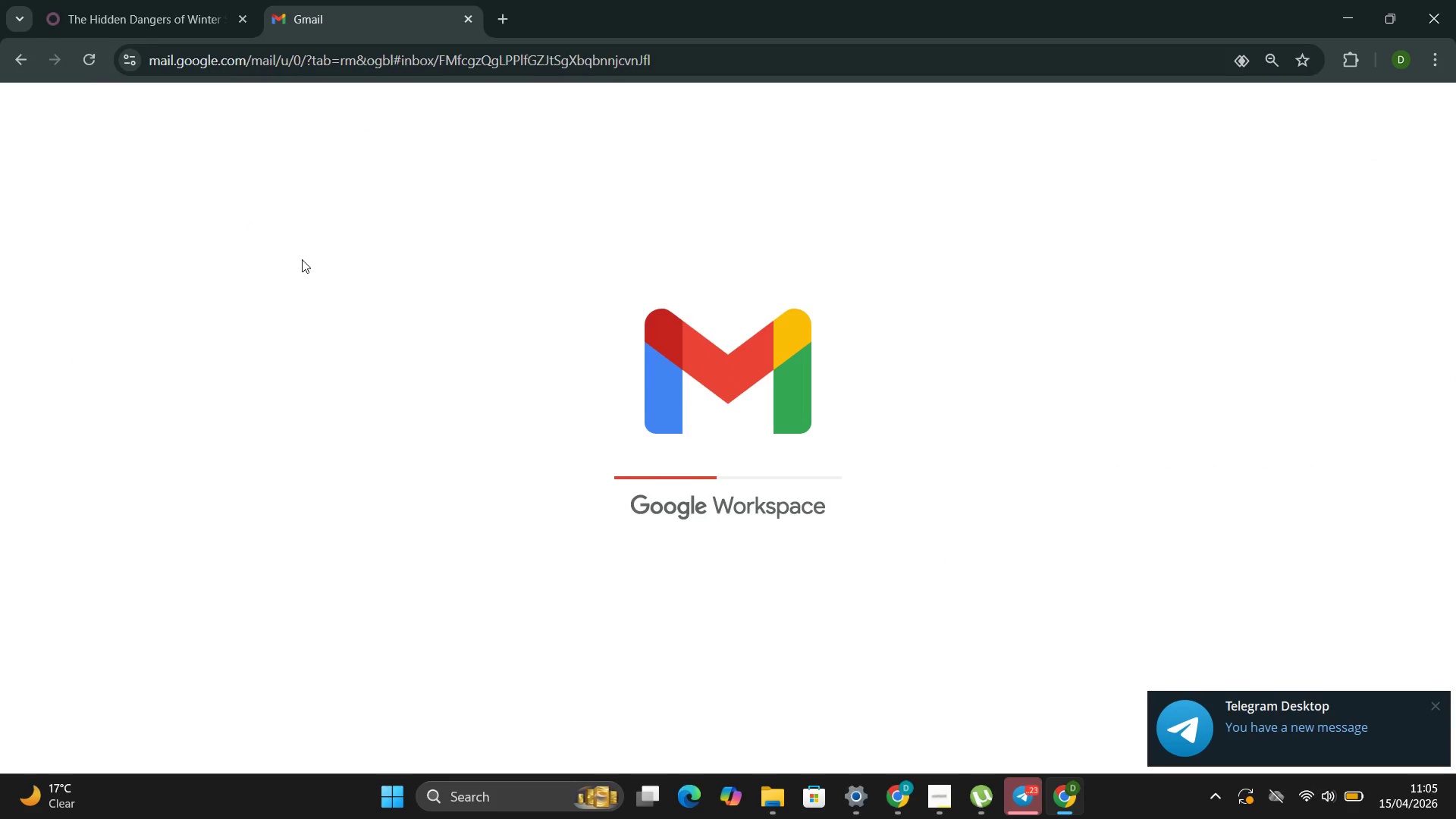 
left_click([496, 20])
 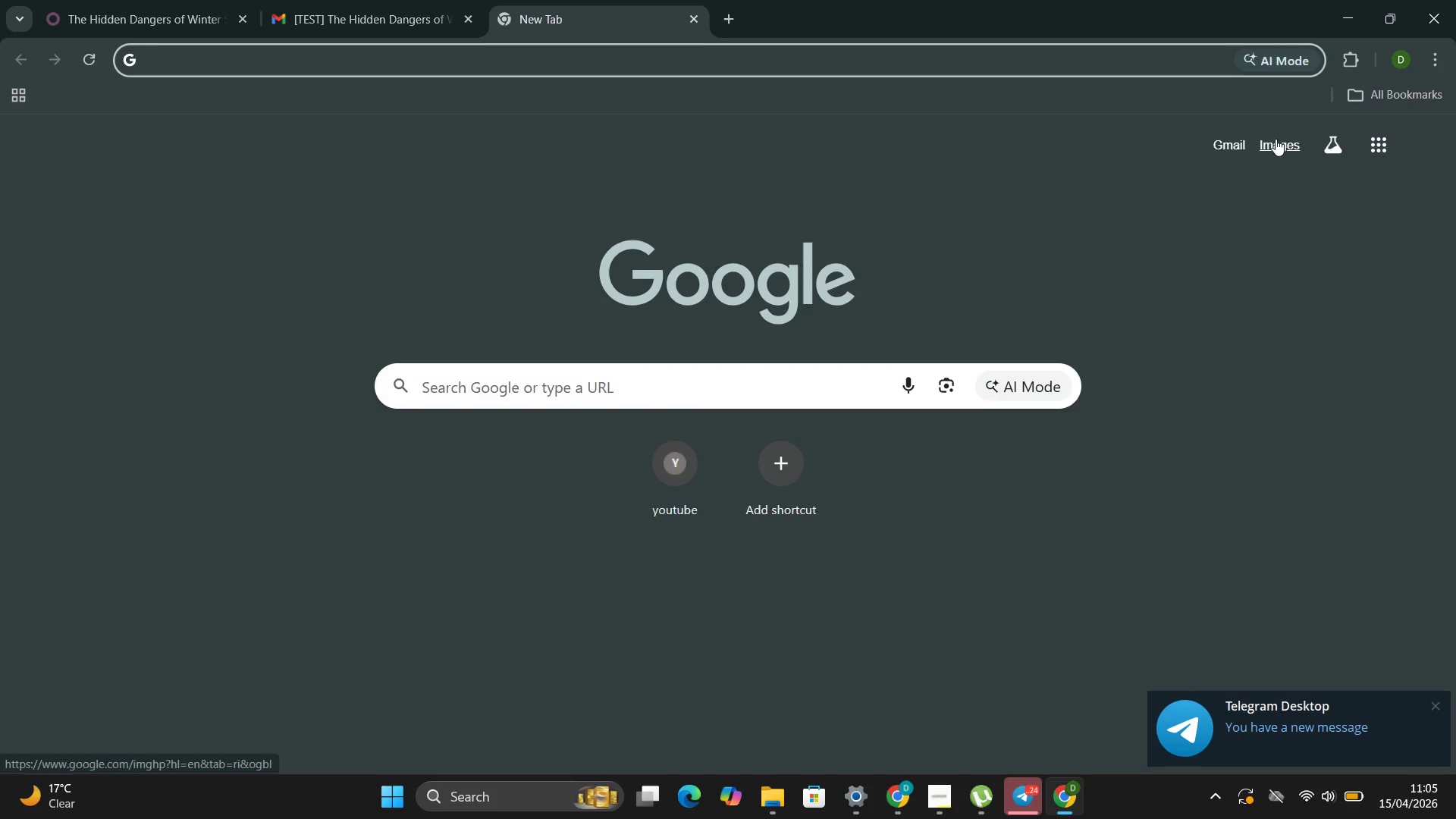 
left_click([1228, 147])
 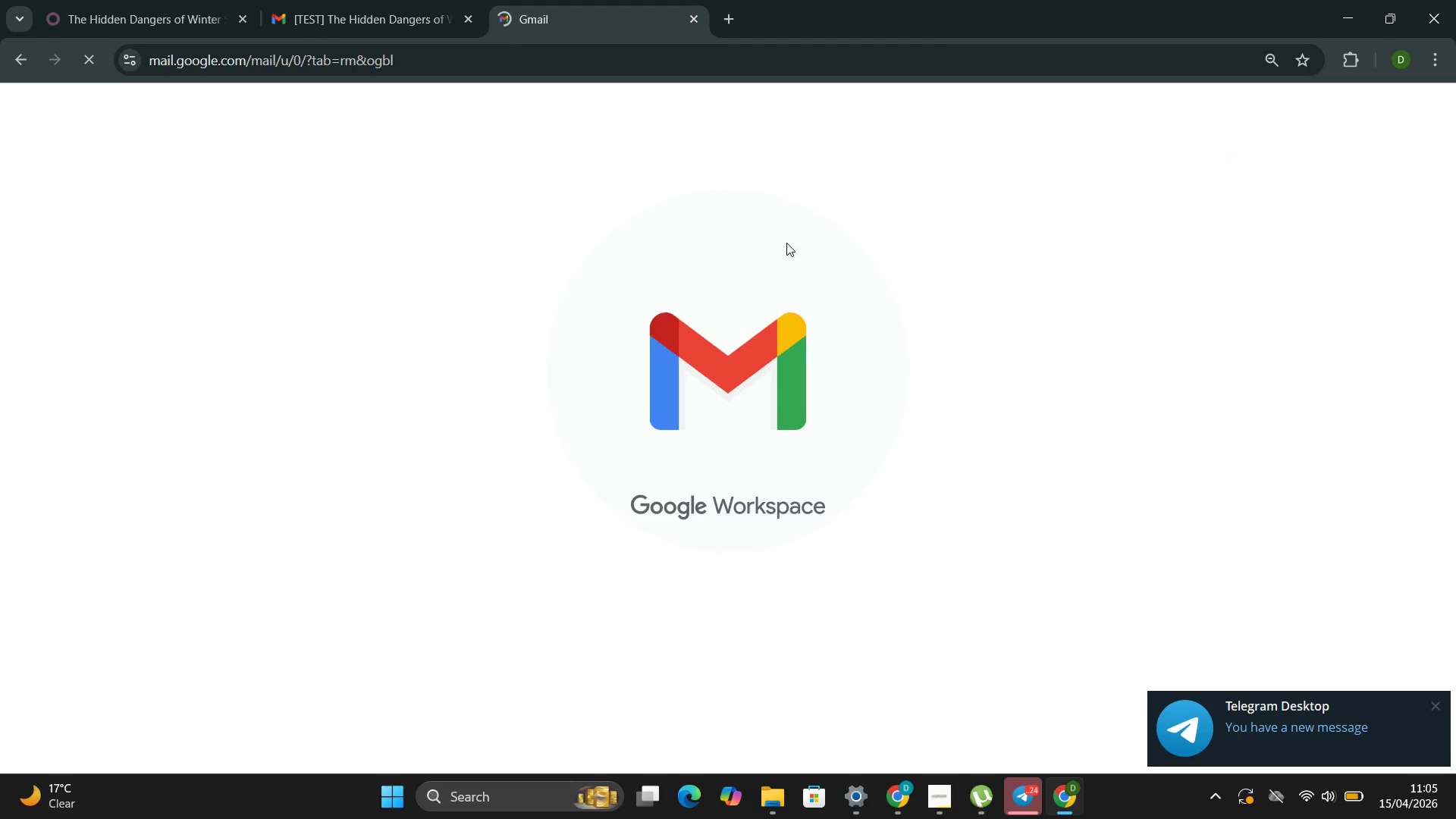 
mouse_move([444, 168])
 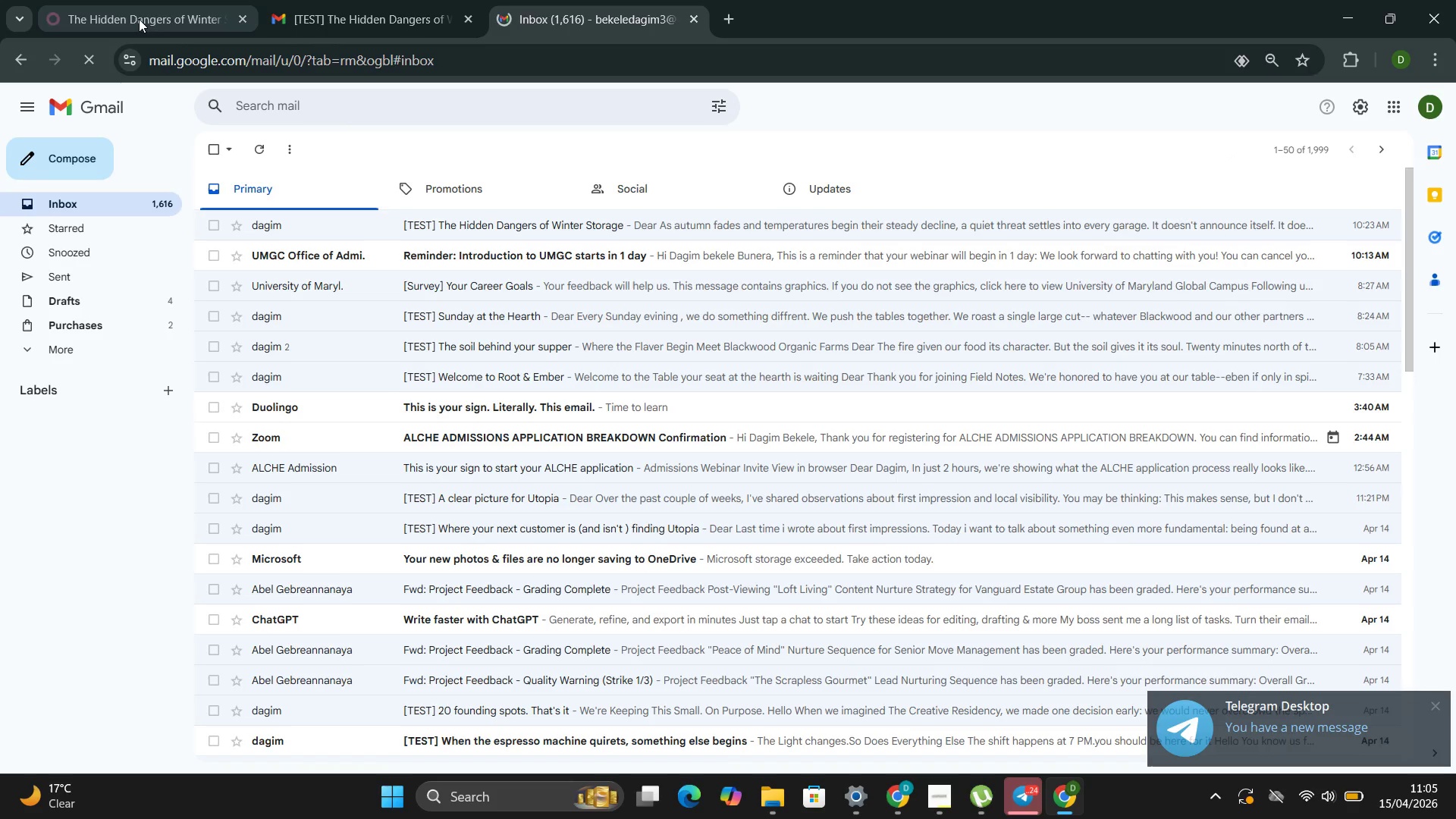 
left_click([139, 20])
 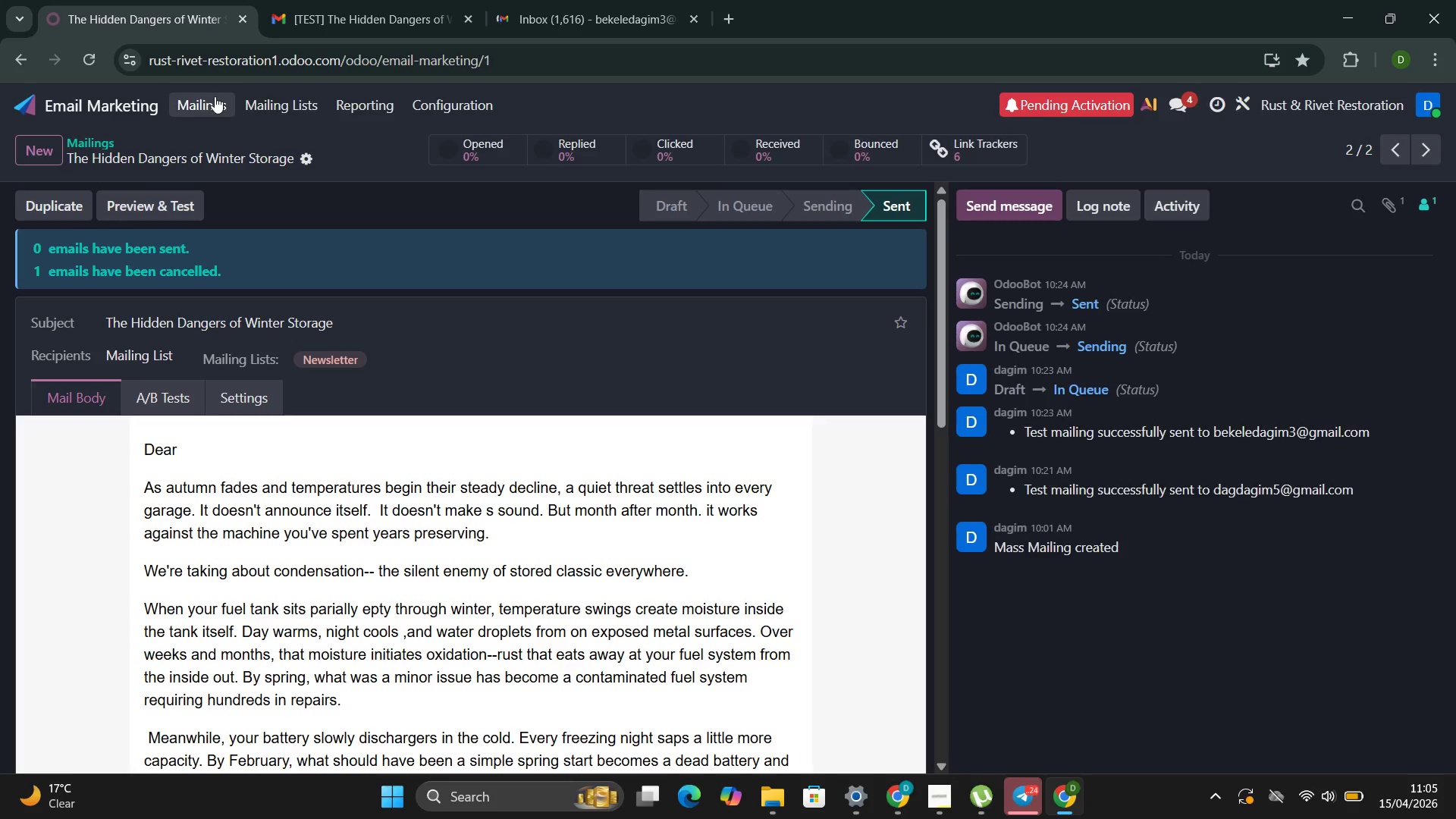 
left_click([215, 96])
 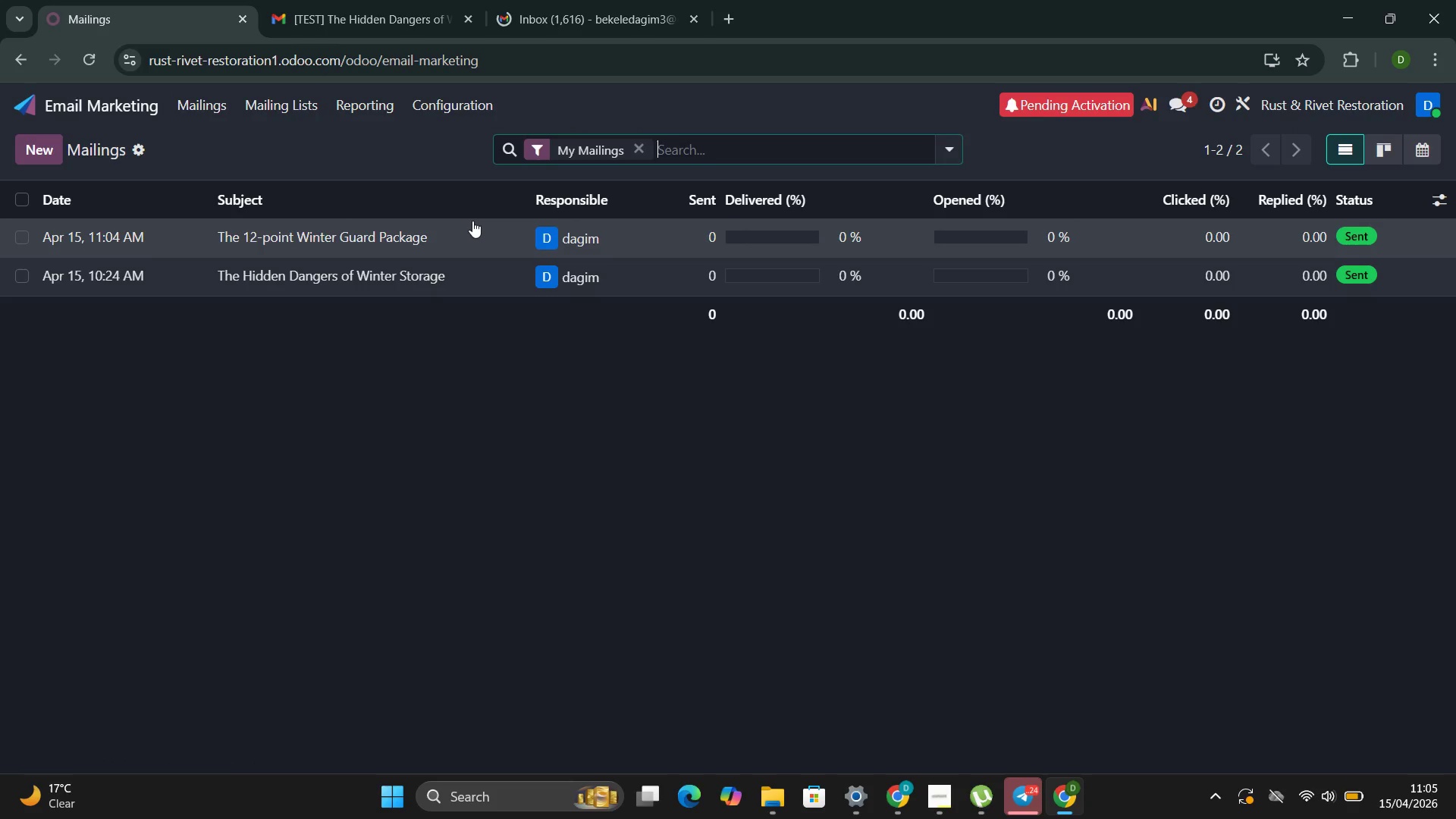 
double_click([472, 221])
 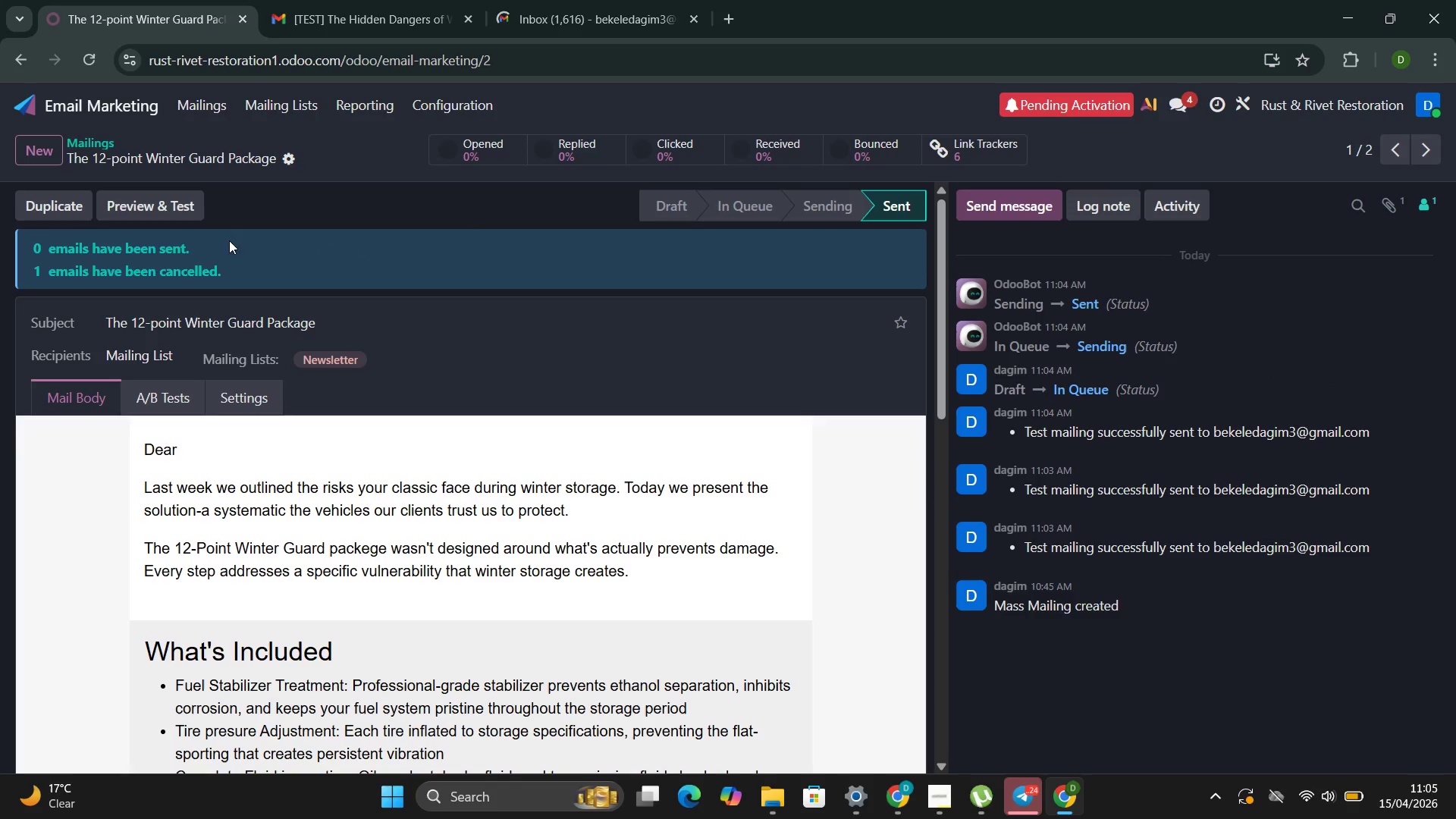 
left_click([169, 204])
 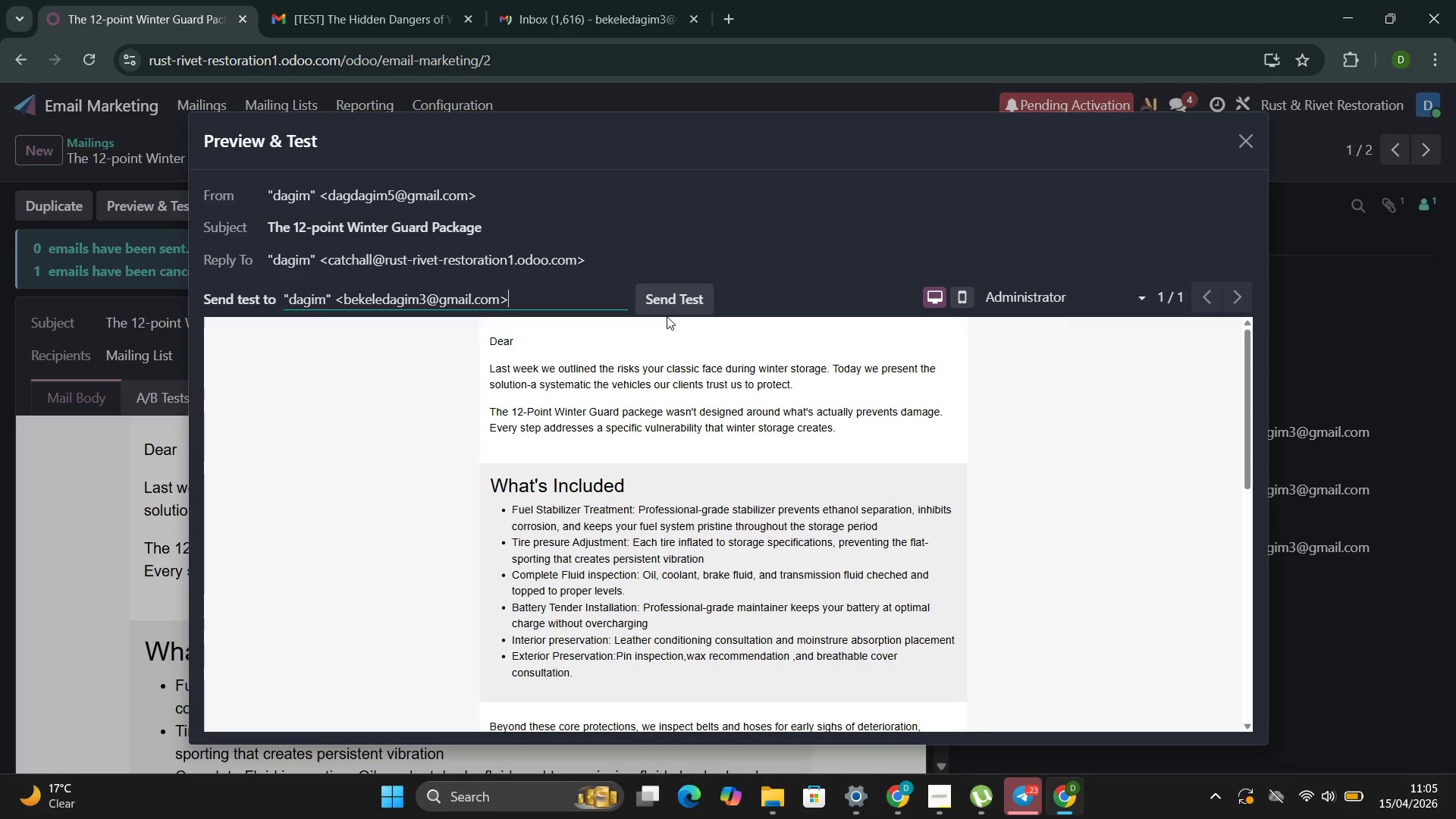 
left_click([677, 299])
 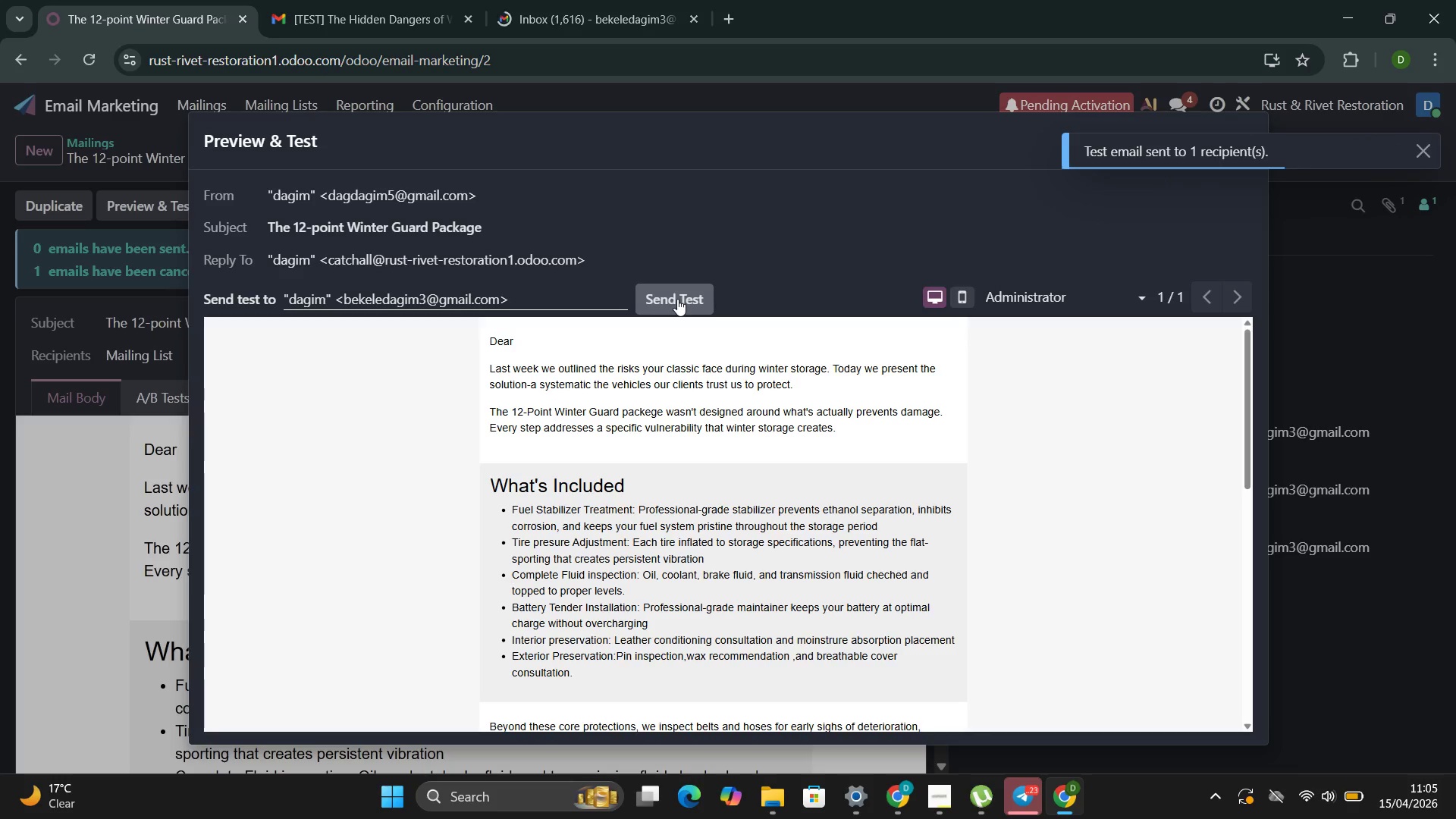 
wait(9.47)
 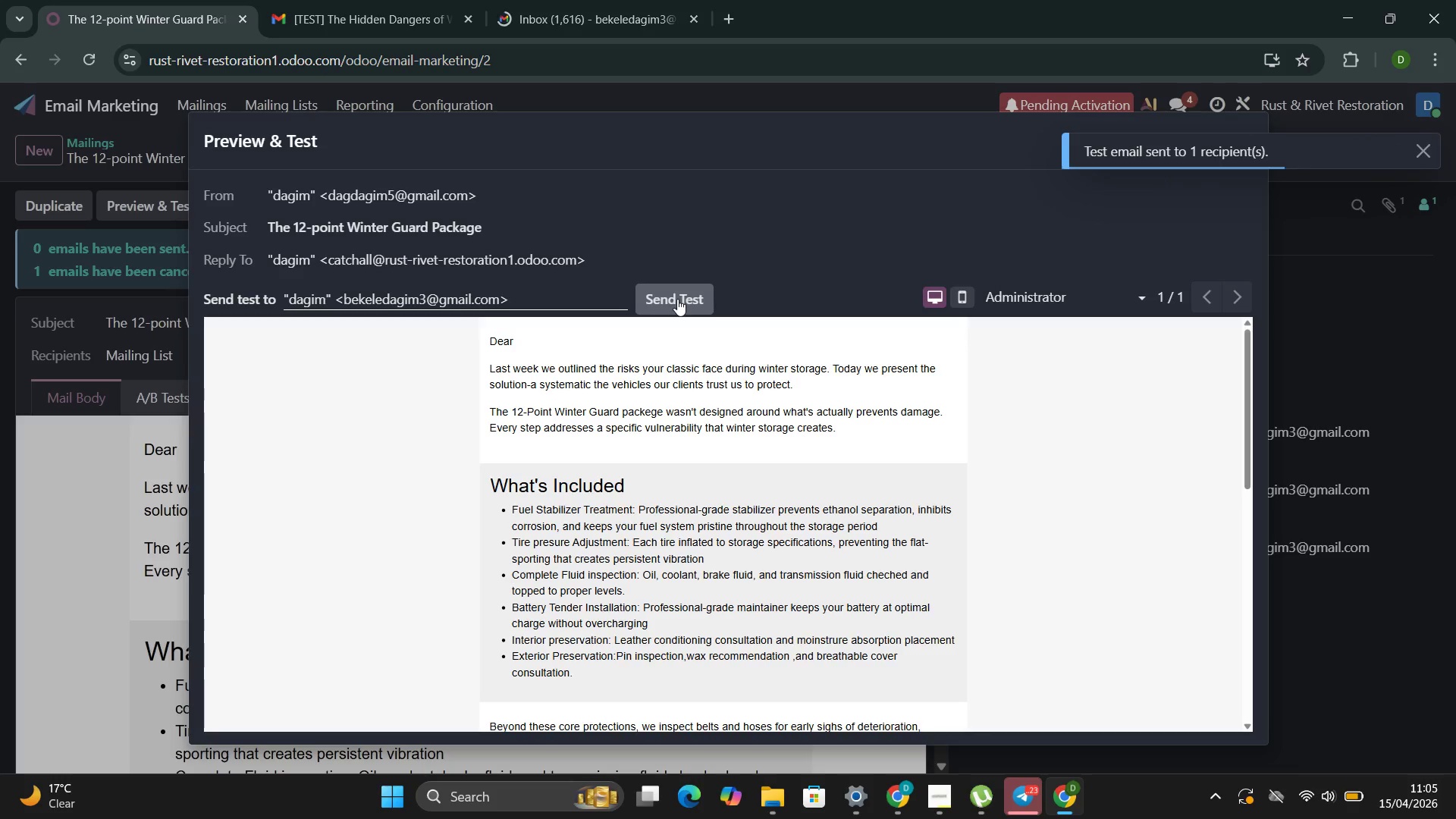 
left_click([1250, 156])
 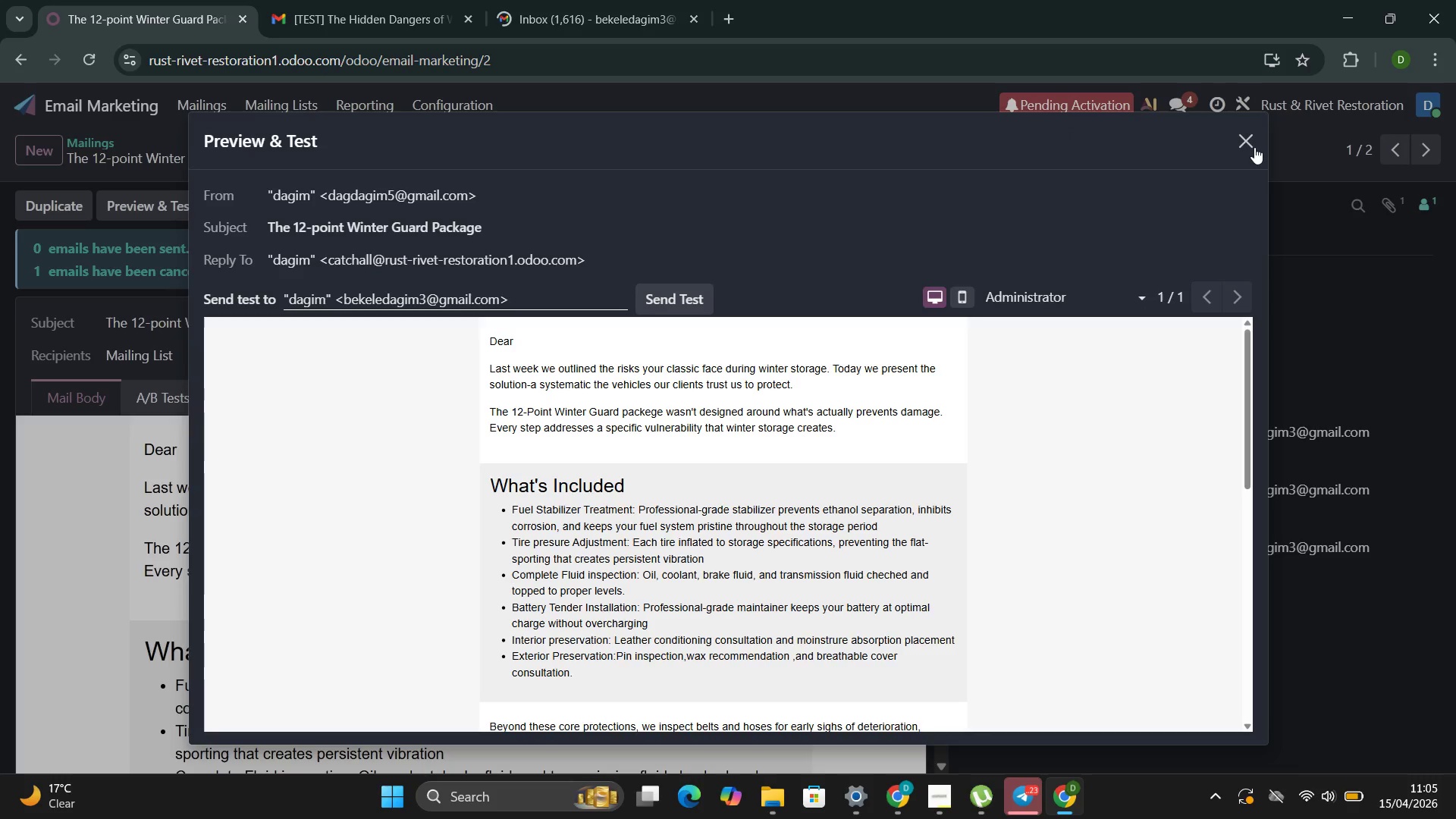 
left_click([1254, 147])
 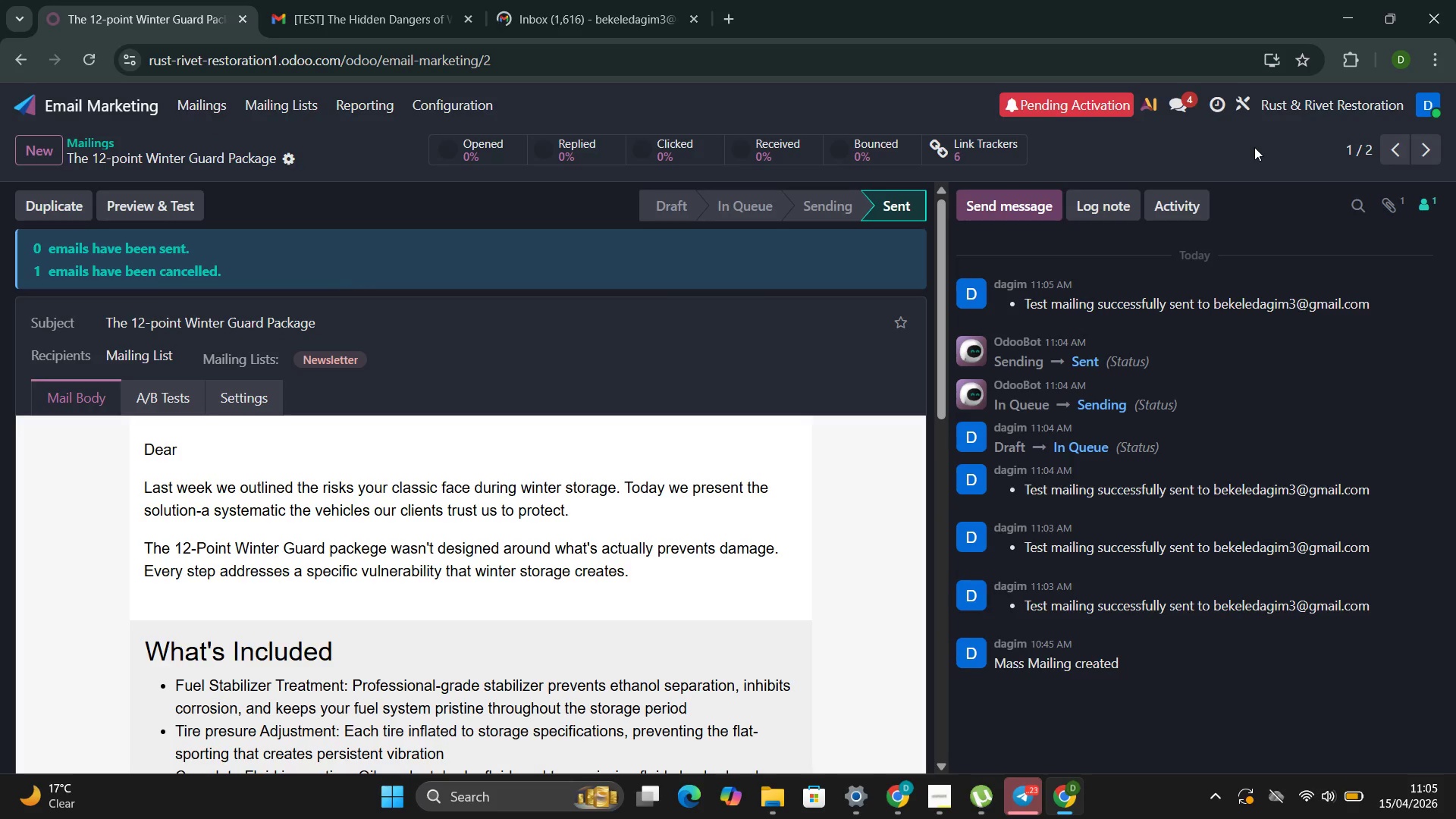 
wait(5.7)
 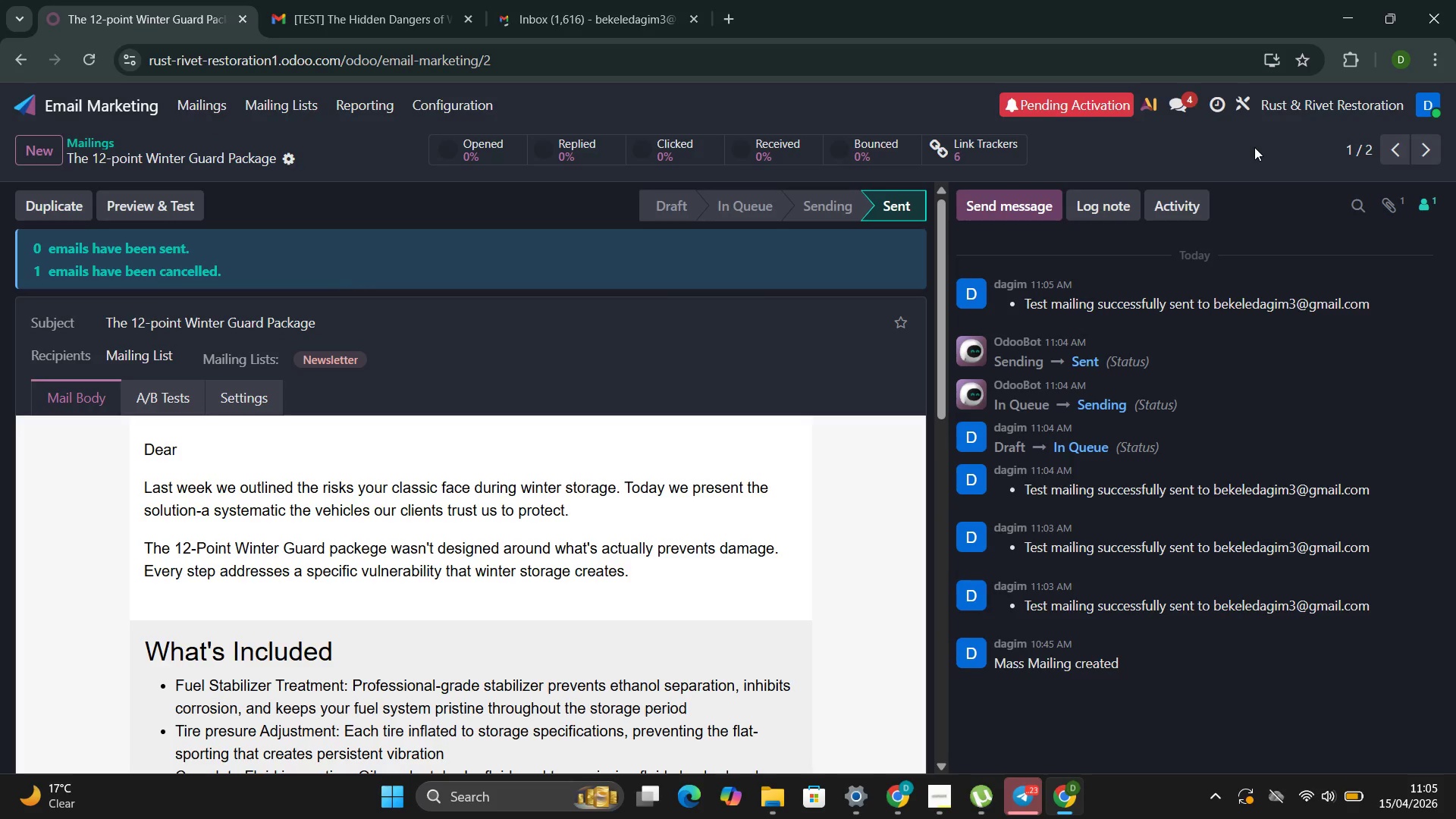 
key(Control+P)
 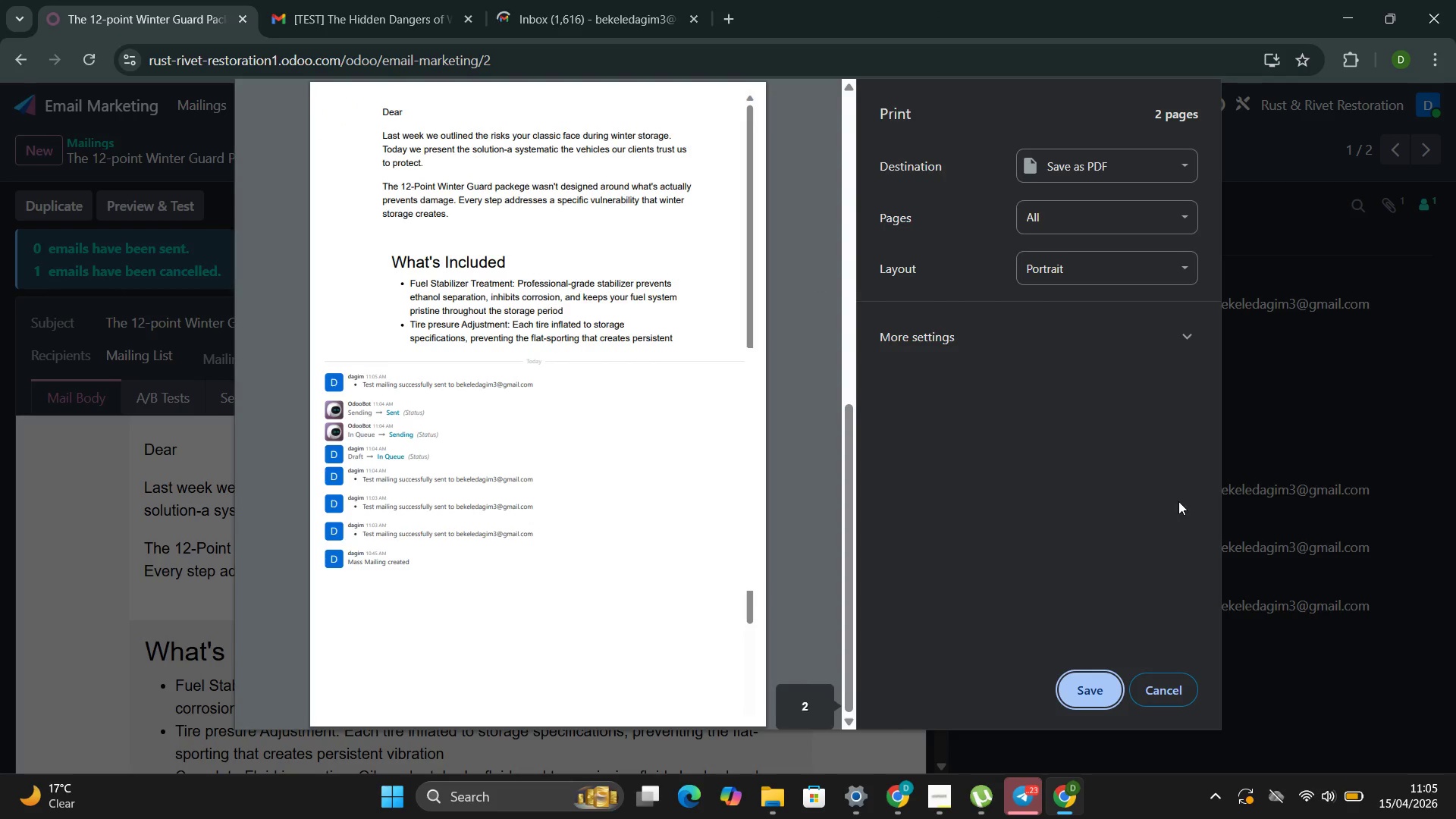 
left_click([1096, 677])
 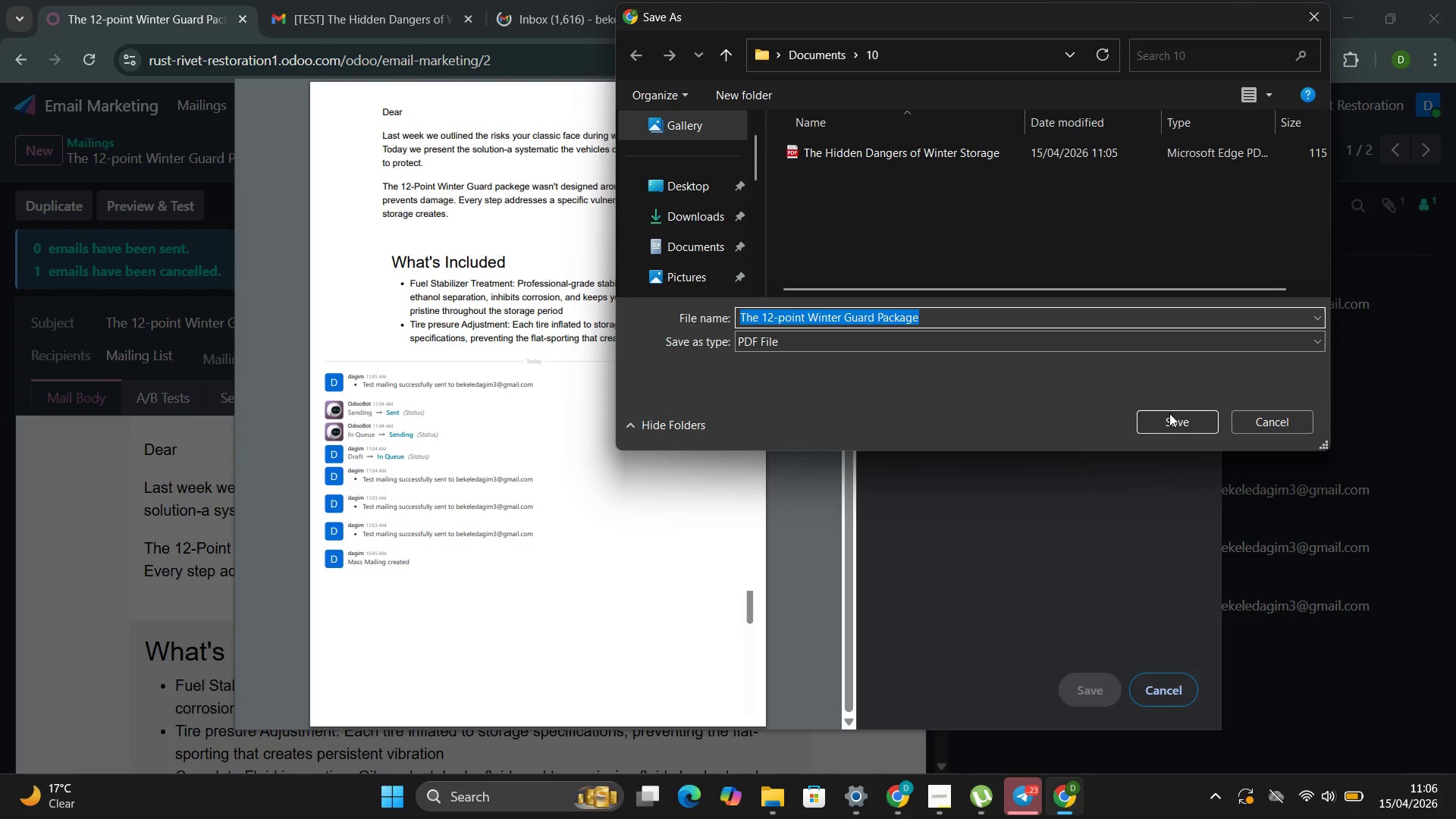 
left_click([1179, 422])
 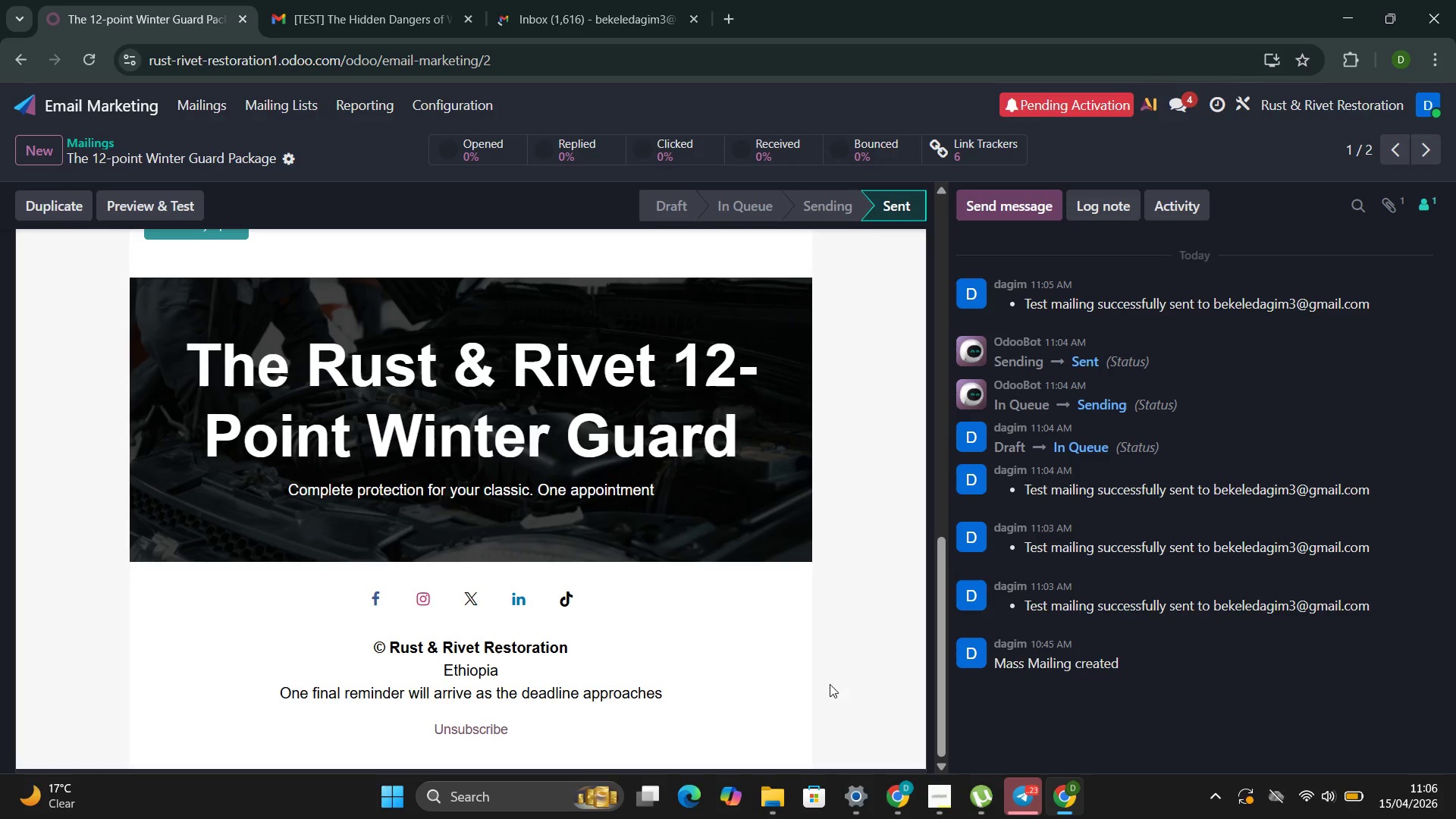 
wait(10.06)
 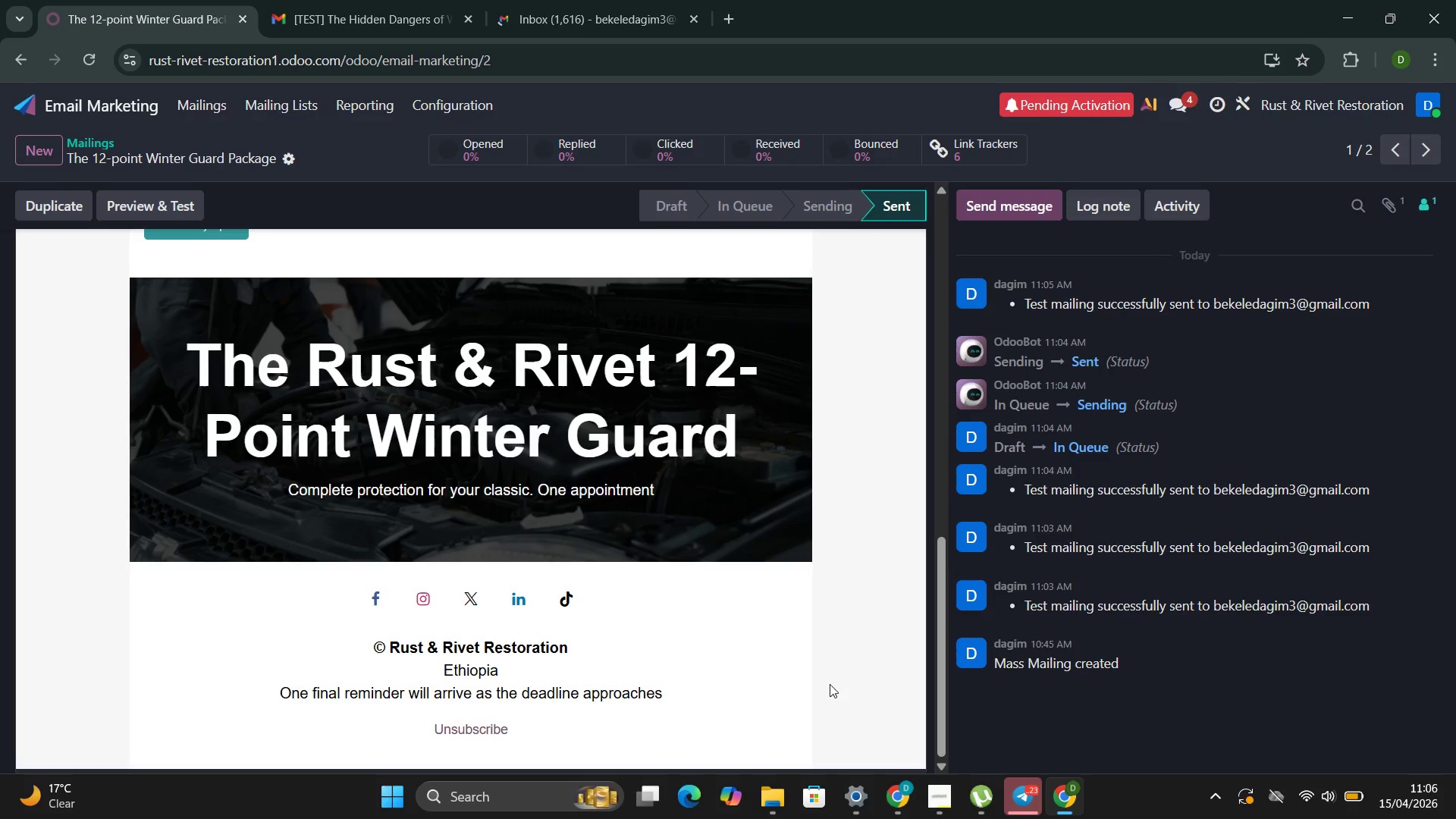 
left_click([965, 711])
 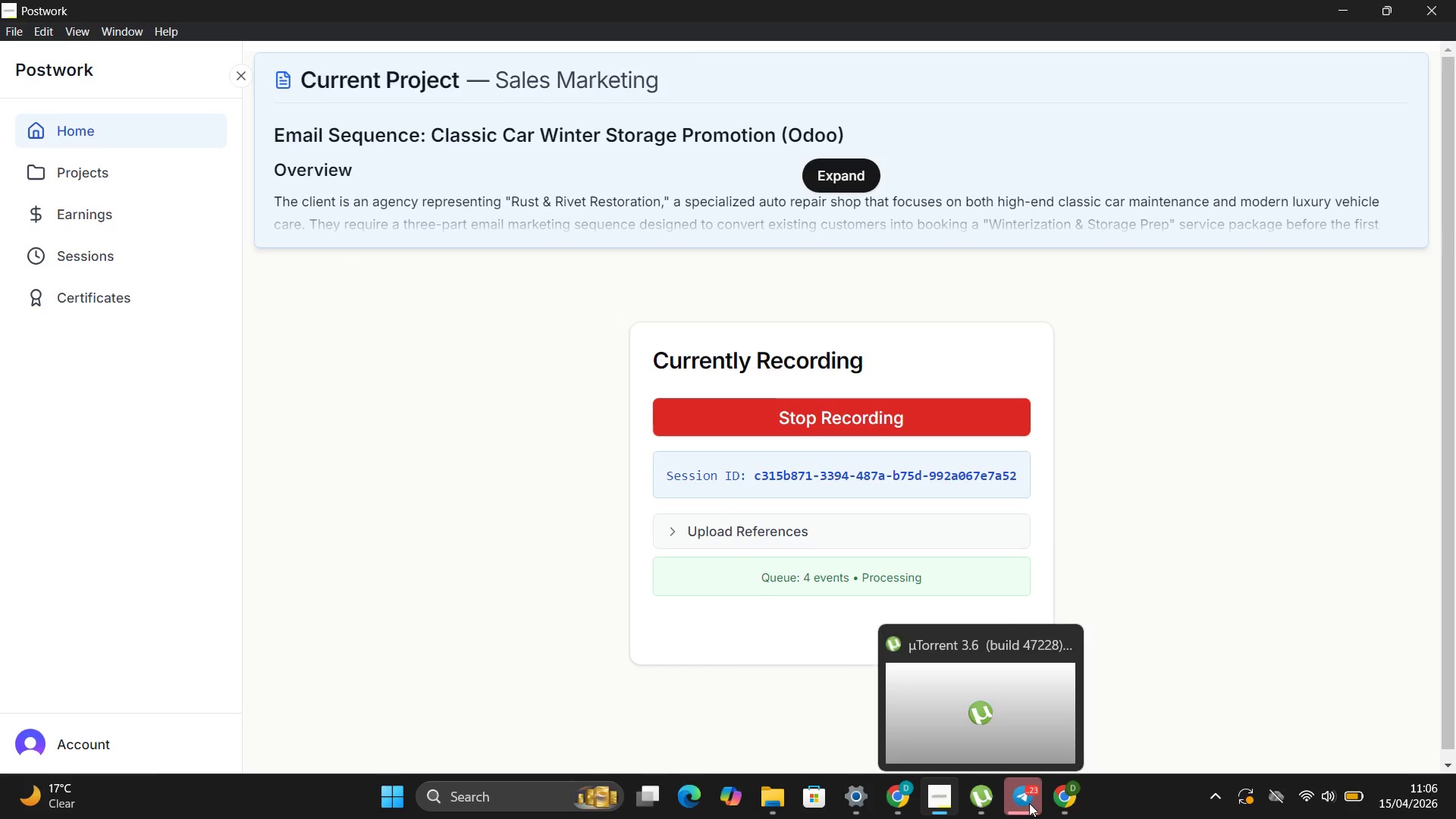 
left_click([1037, 723])
 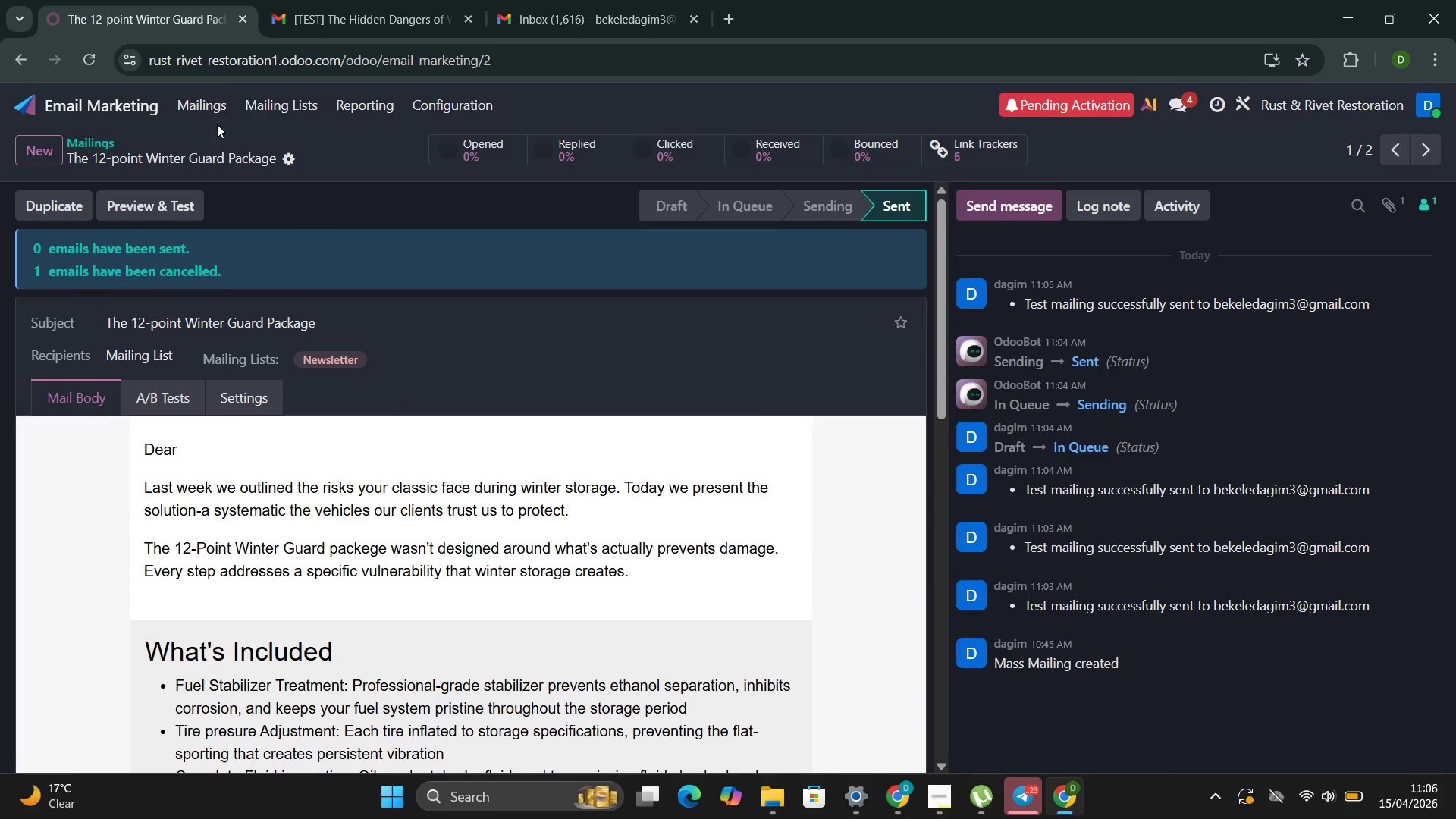 
left_click([431, 108])
 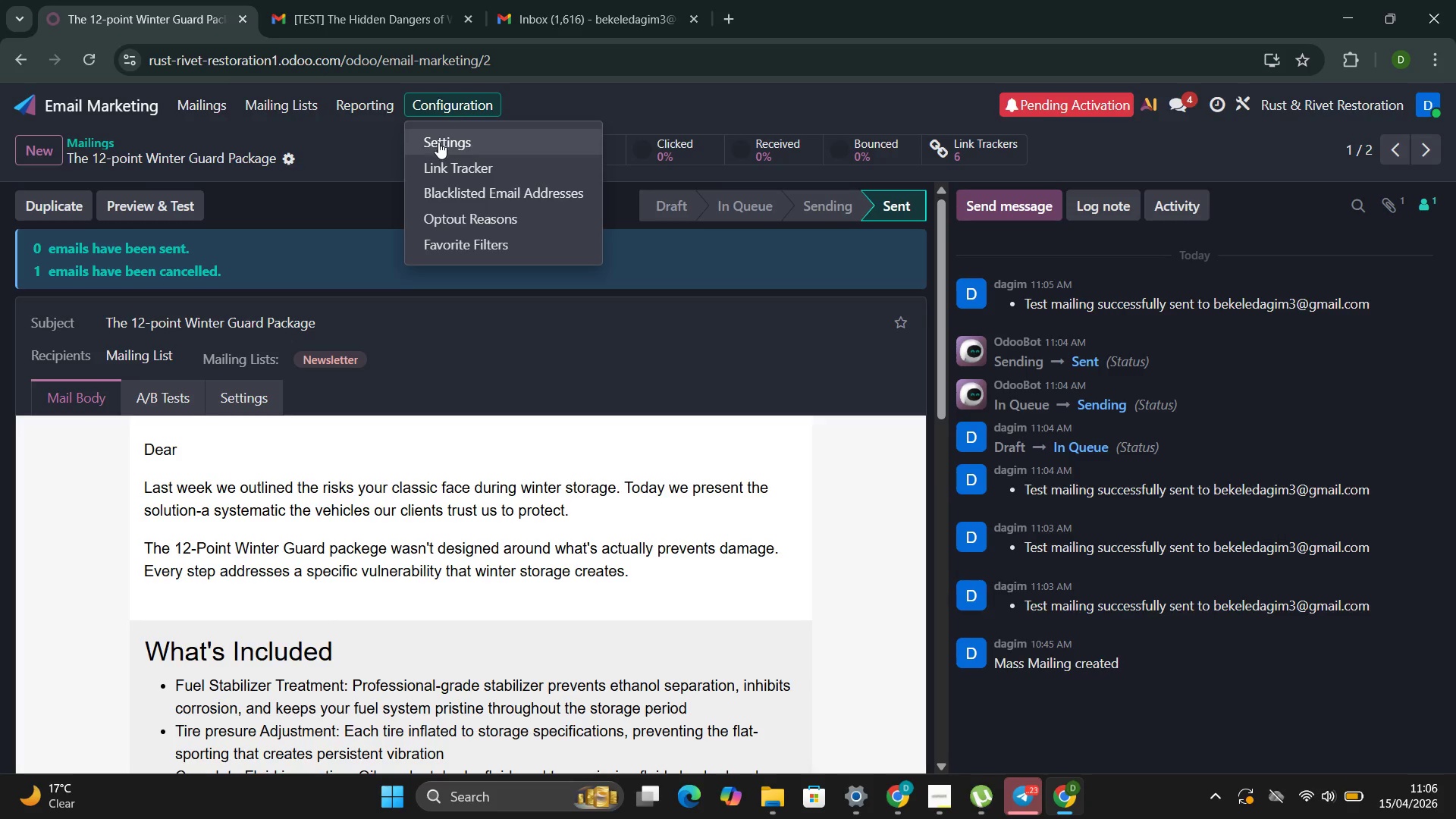 
left_click([438, 142])
 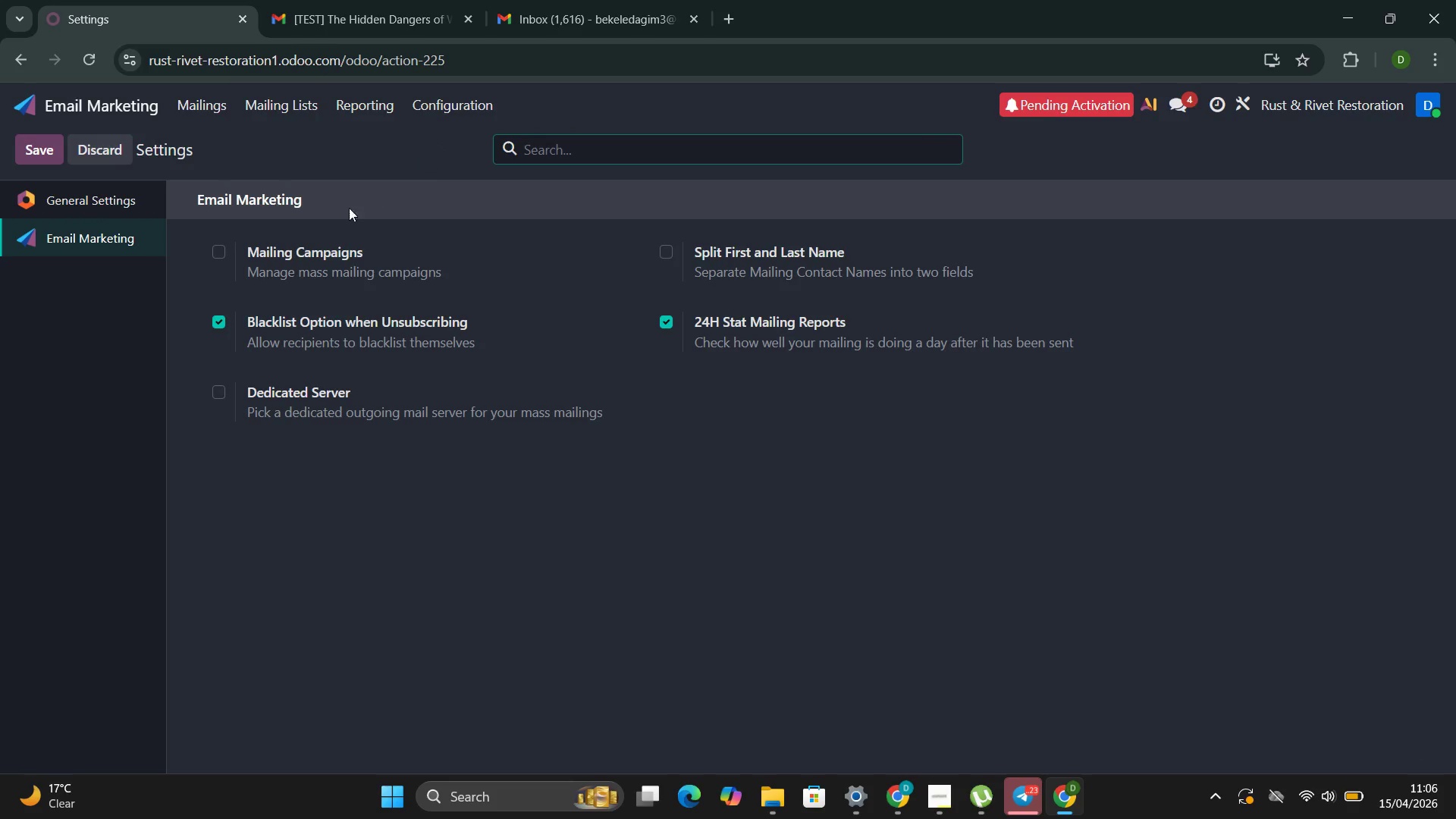 
left_click([220, 257])
 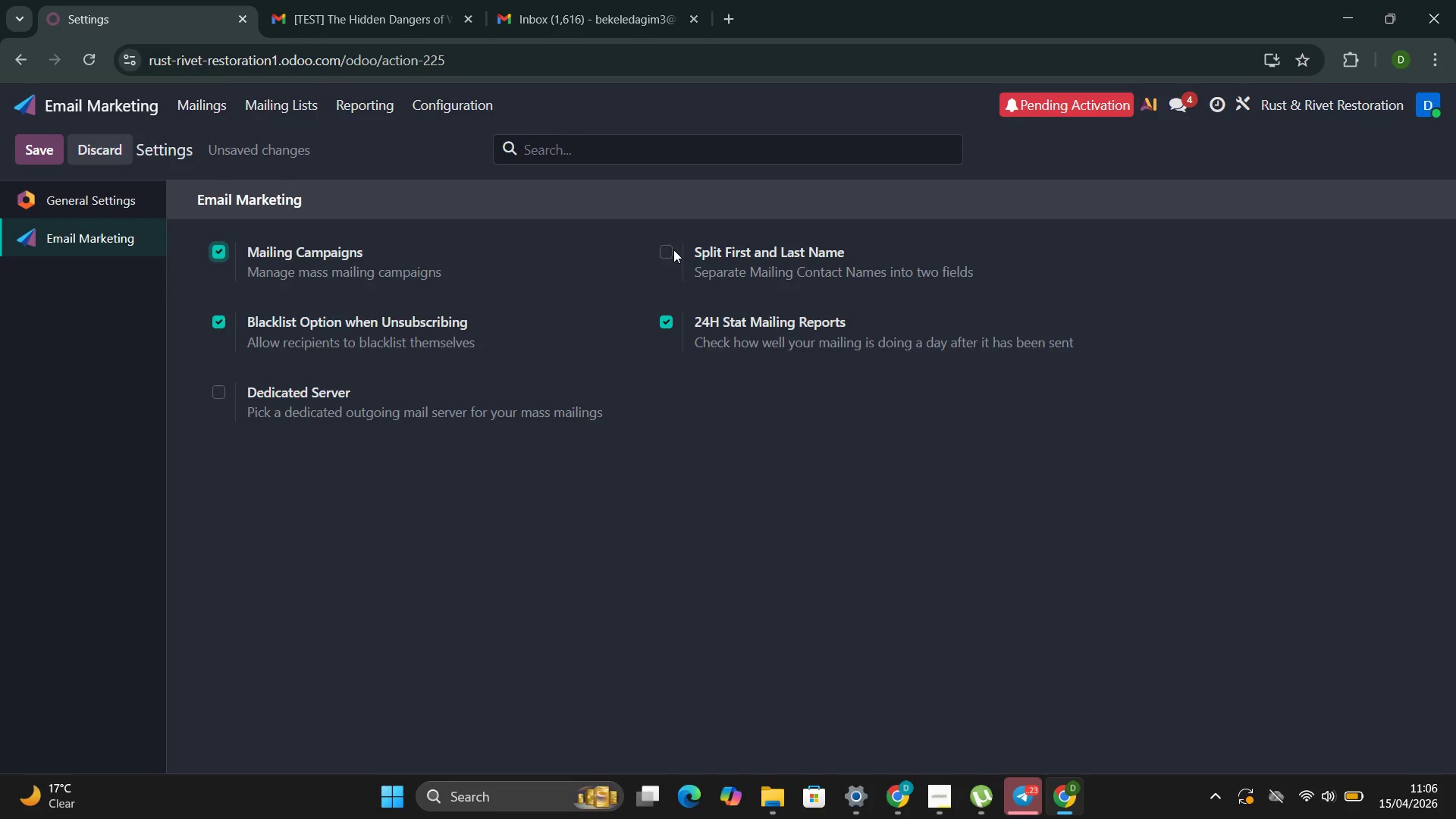 
left_click([667, 255])
 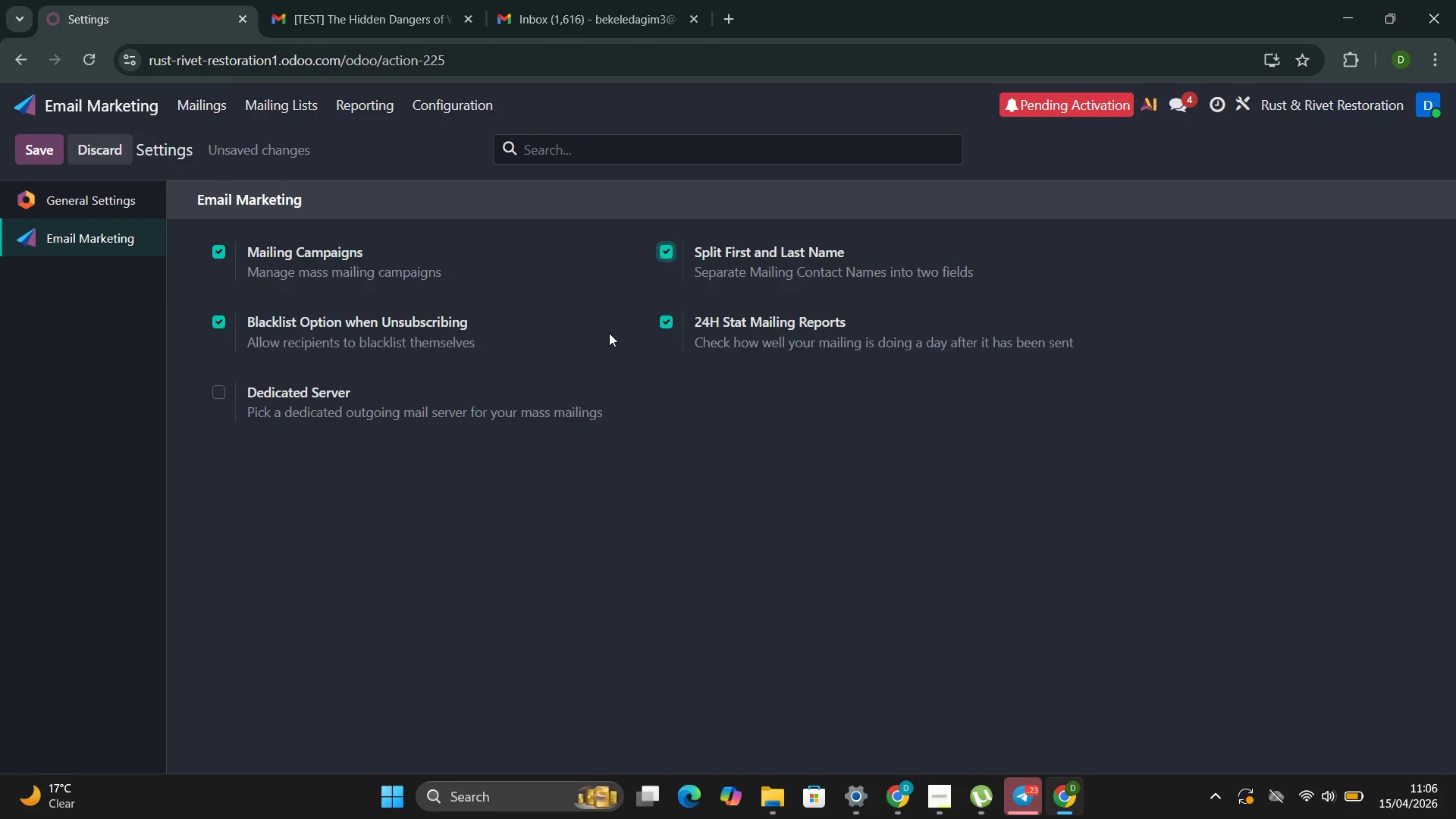 
mouse_move([396, 320])
 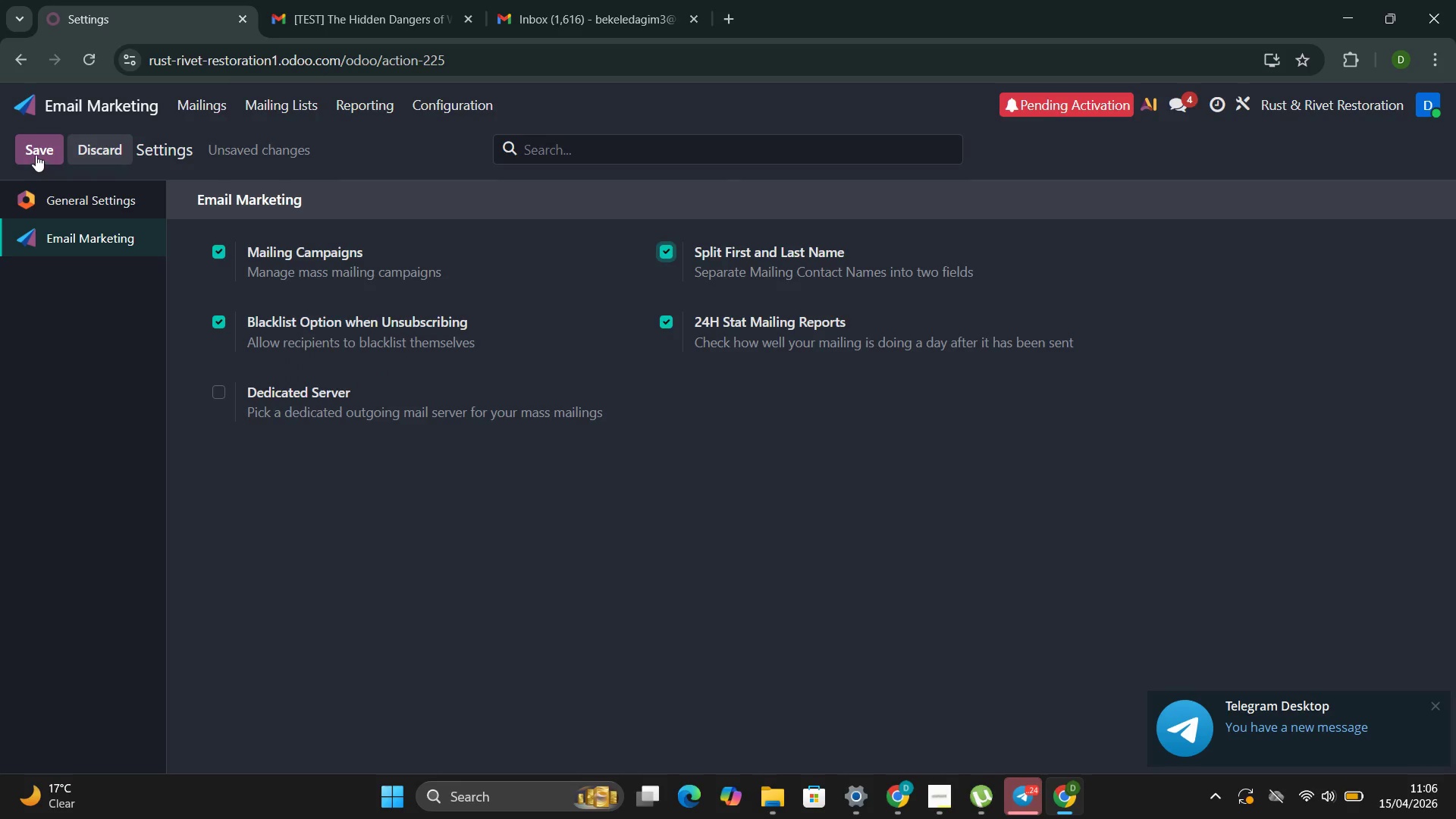 
left_click([36, 155])
 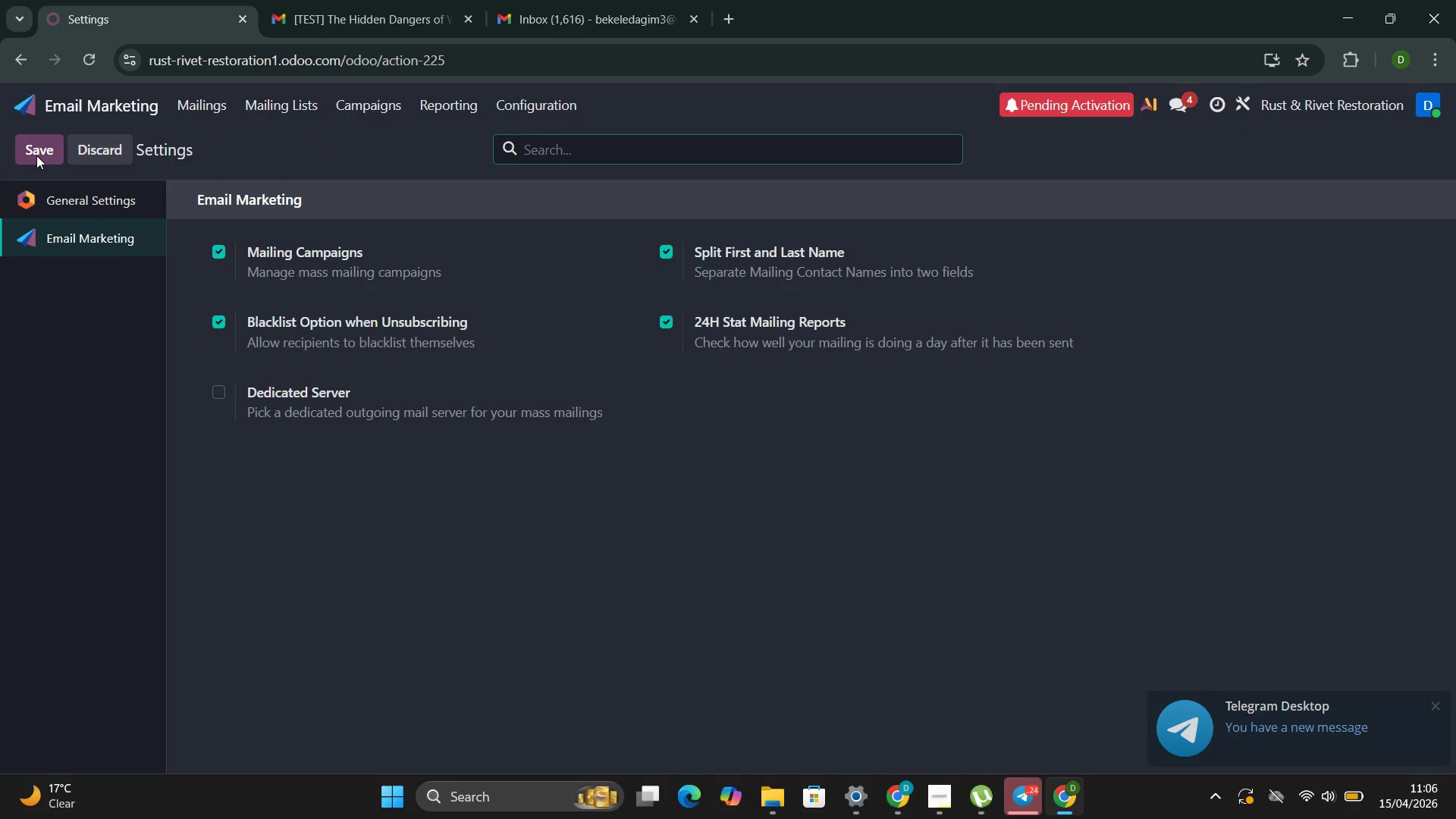 
wait(5.81)
 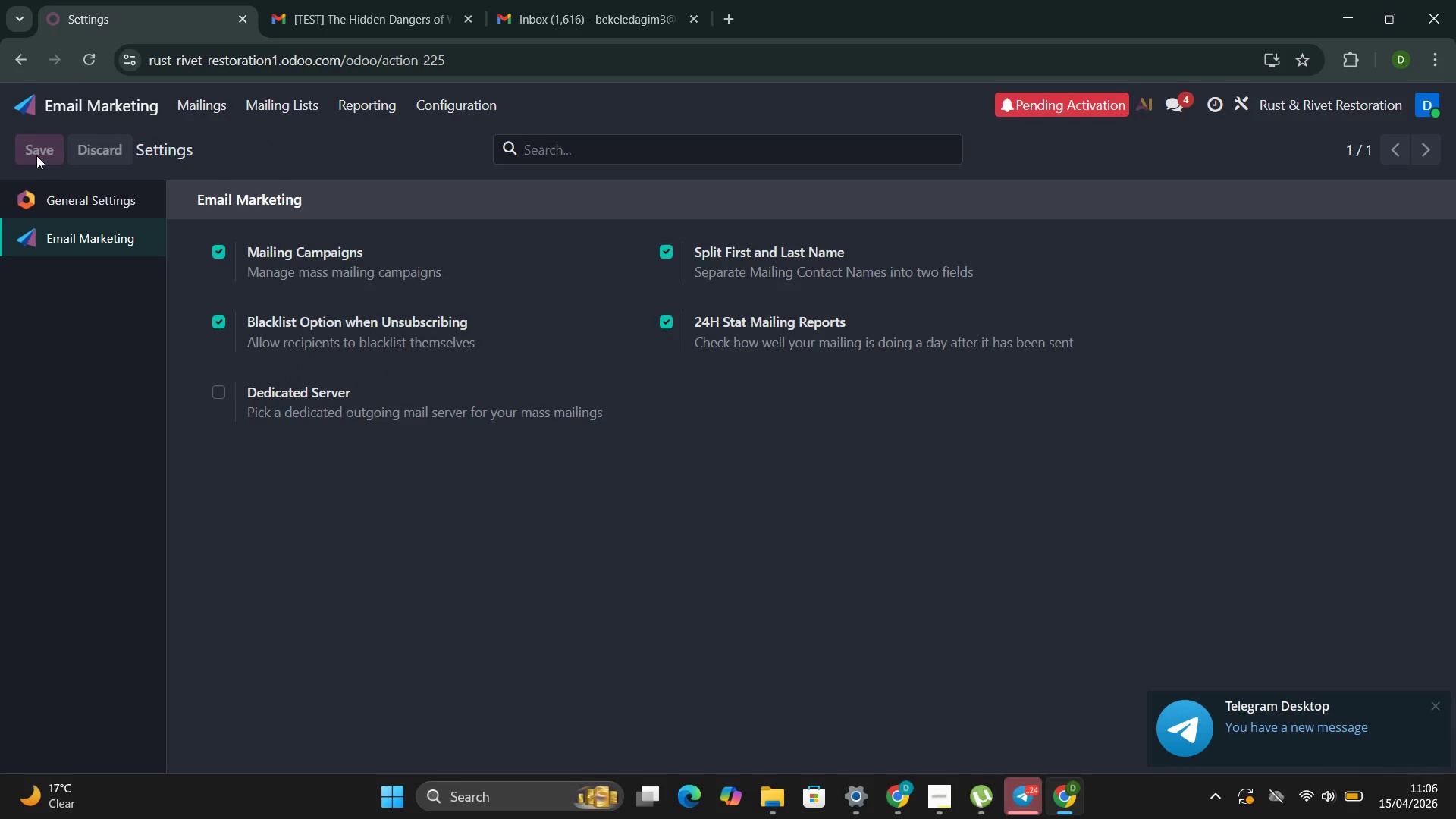 
left_click([366, 99])
 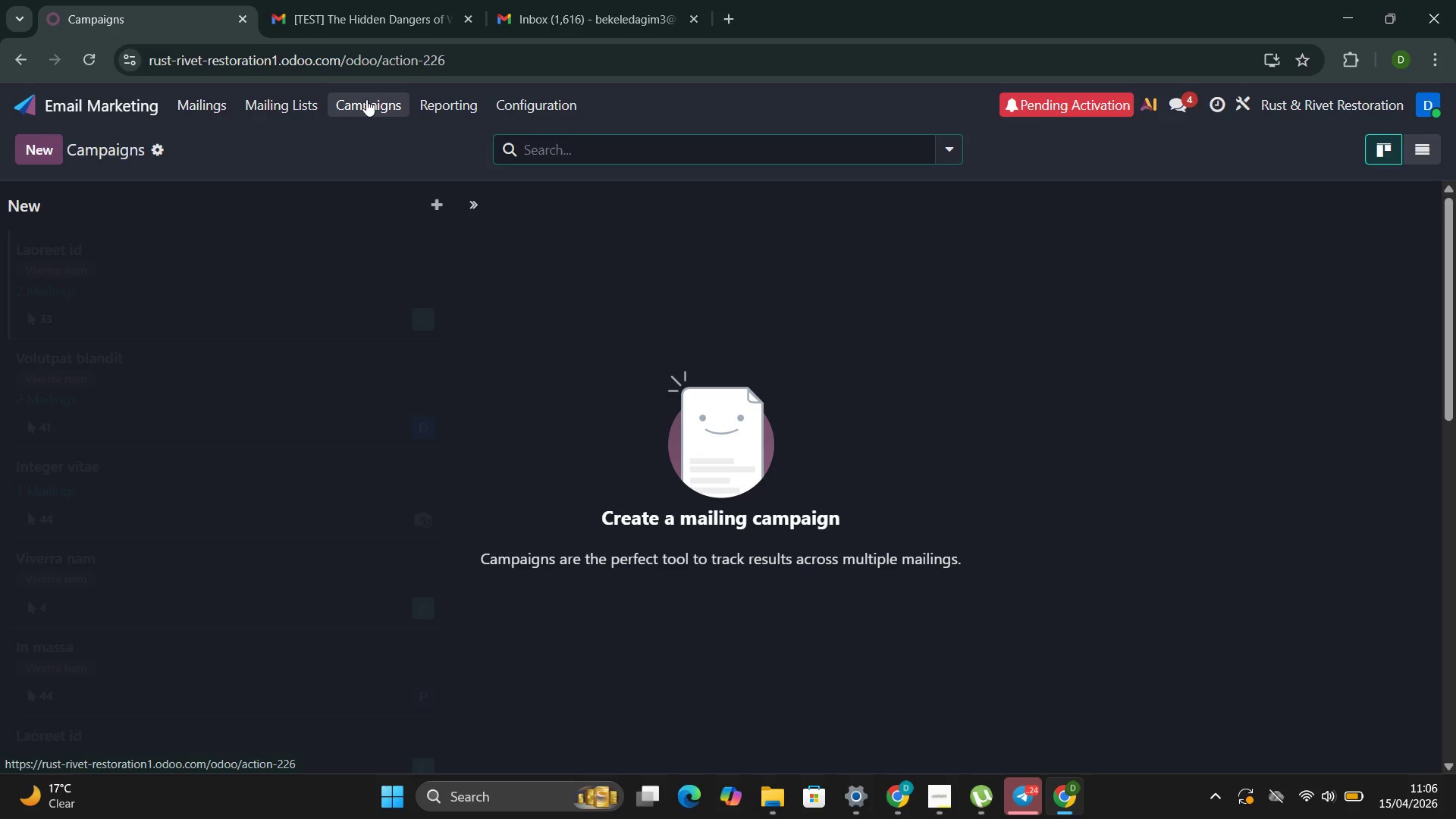 
wait(12.86)
 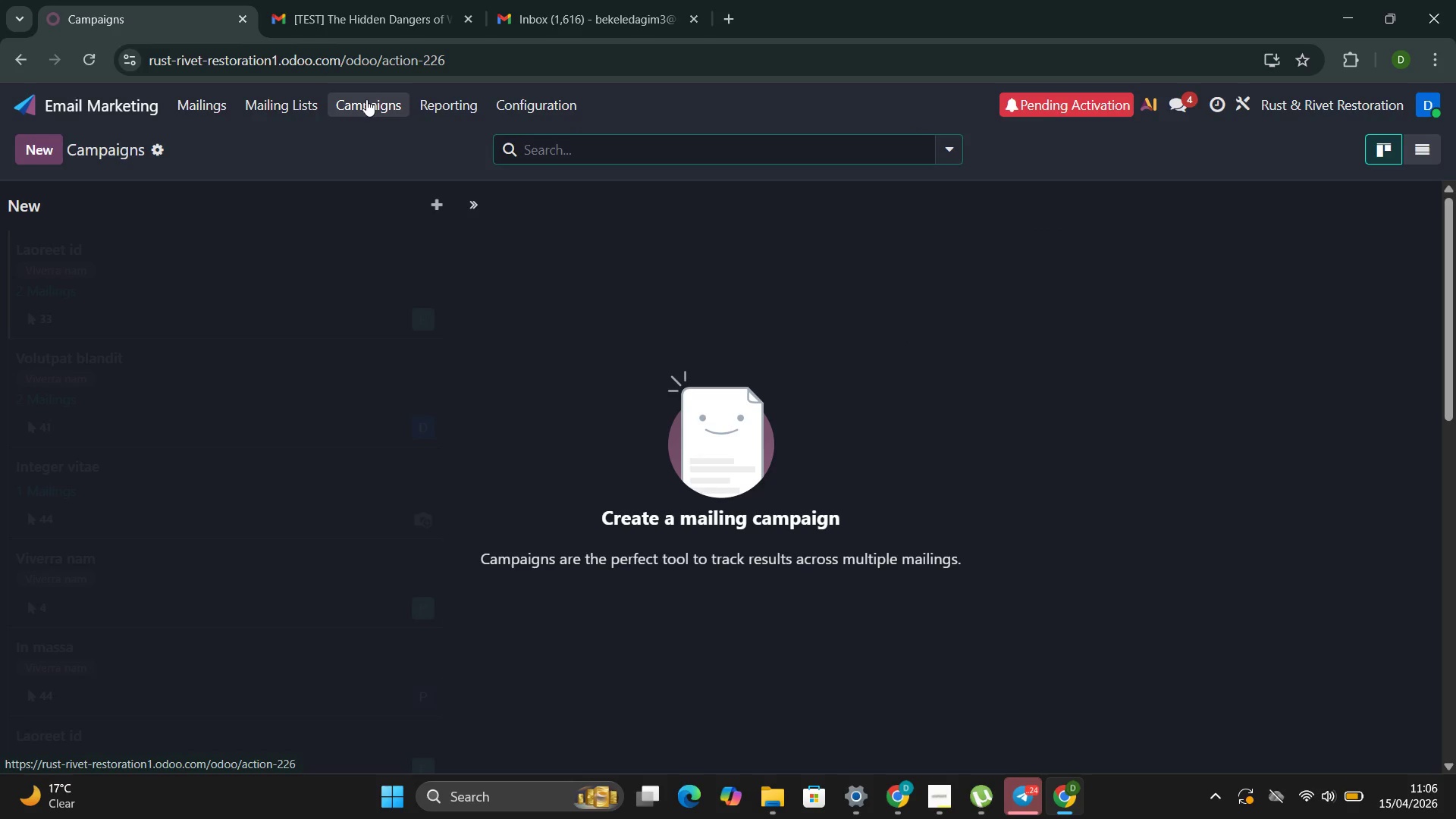 
left_click([212, 103])
 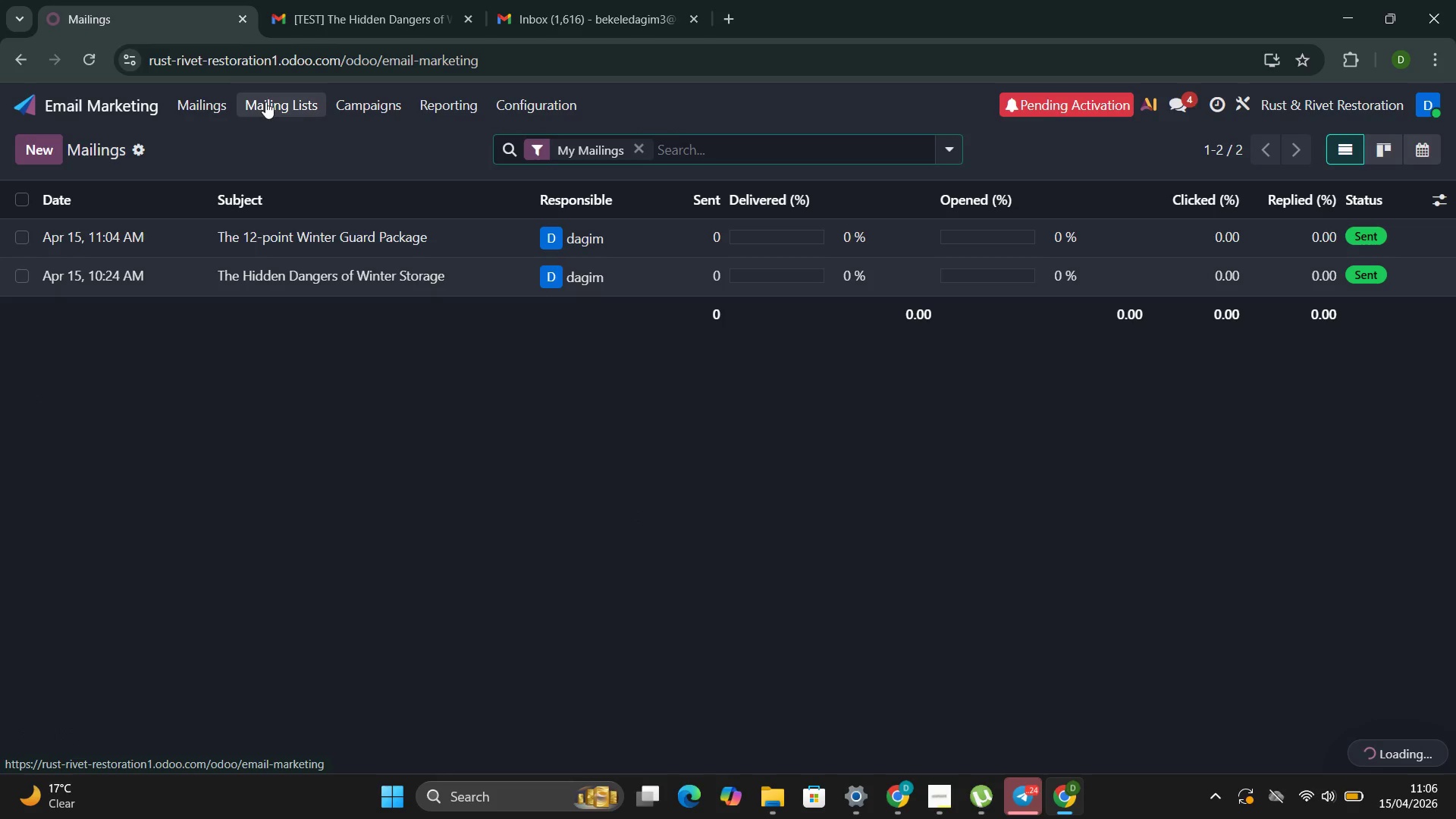 
left_click([269, 101])
 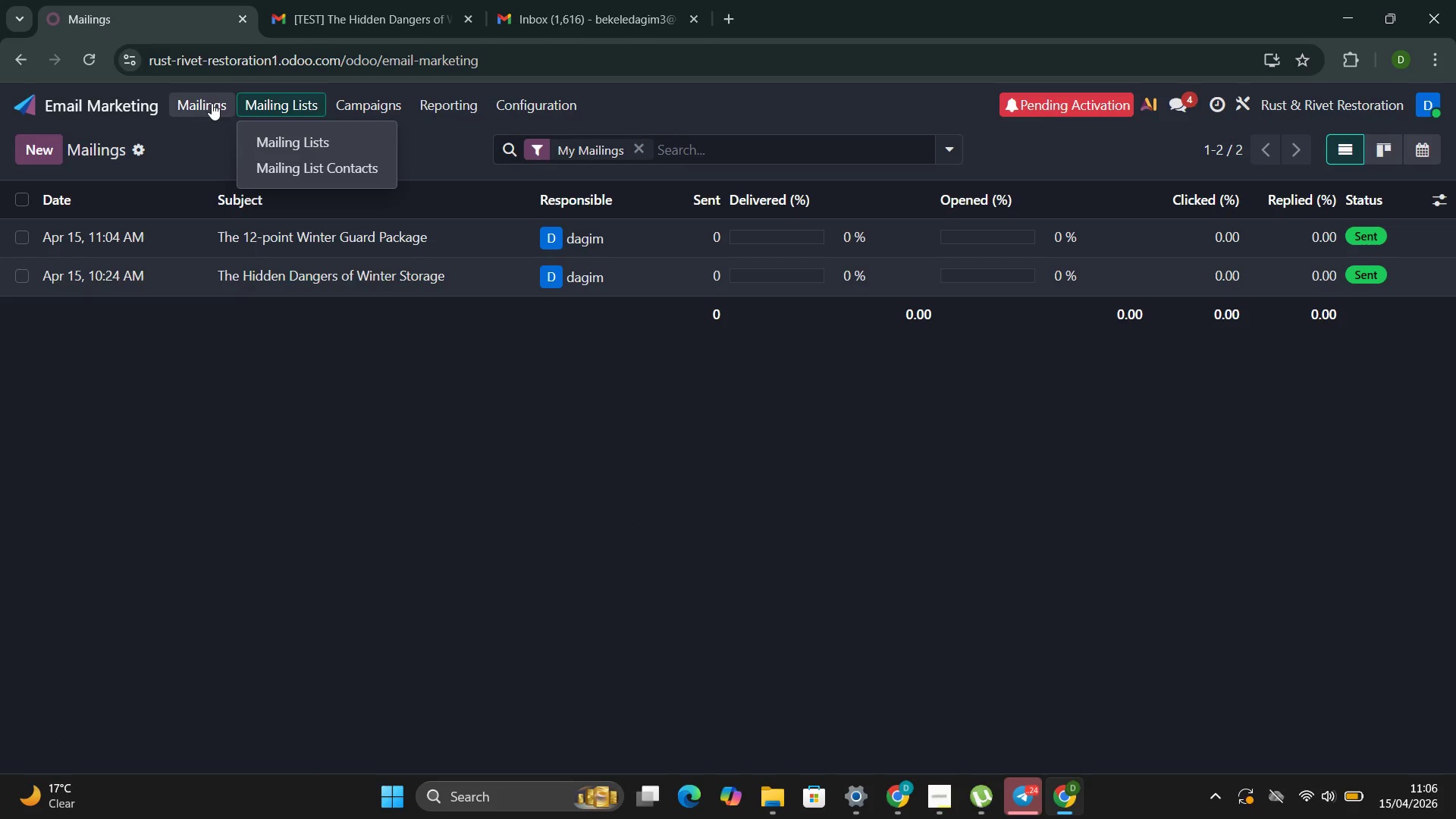 
left_click([203, 102])
 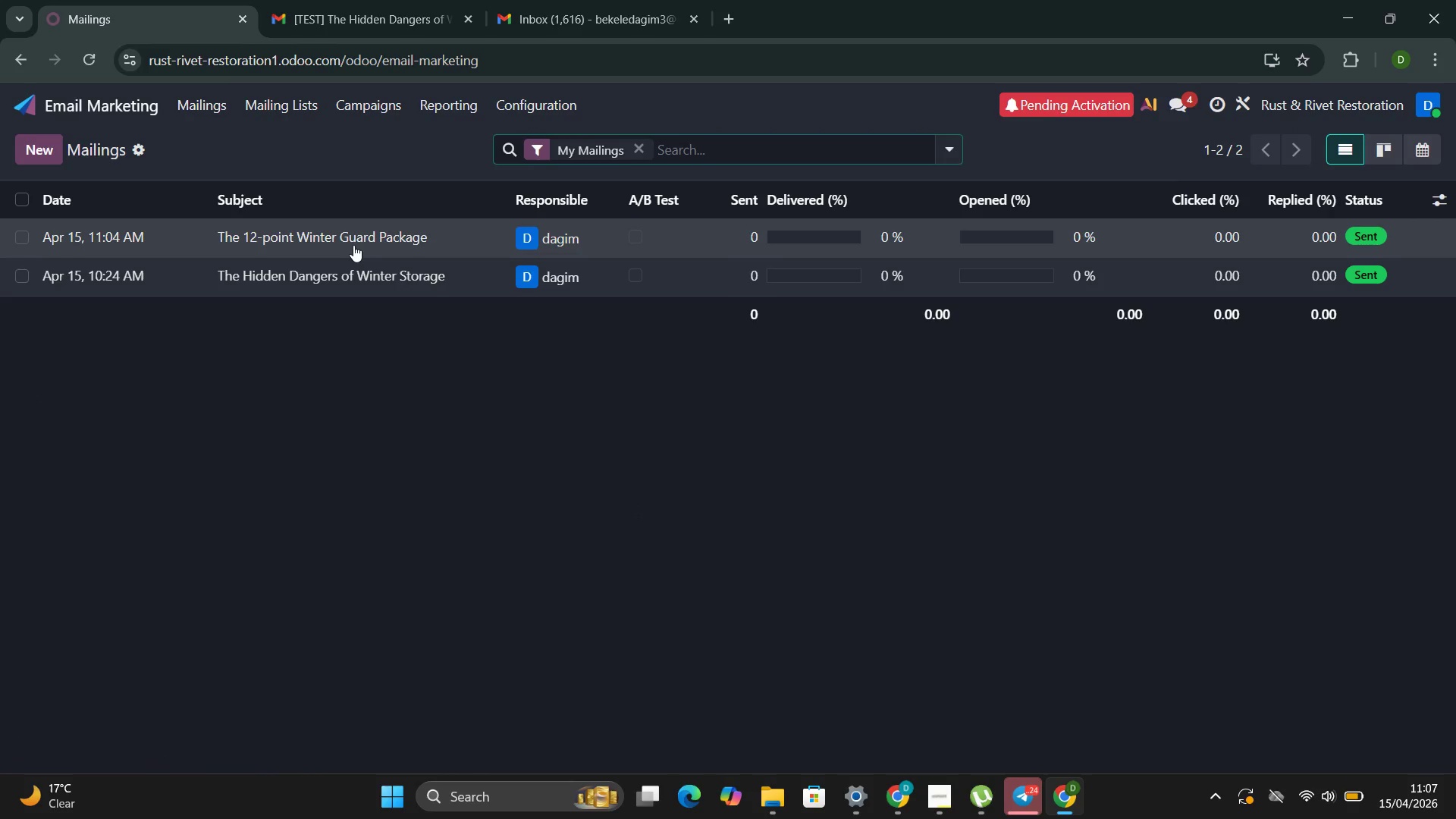 
left_click([42, 140])
 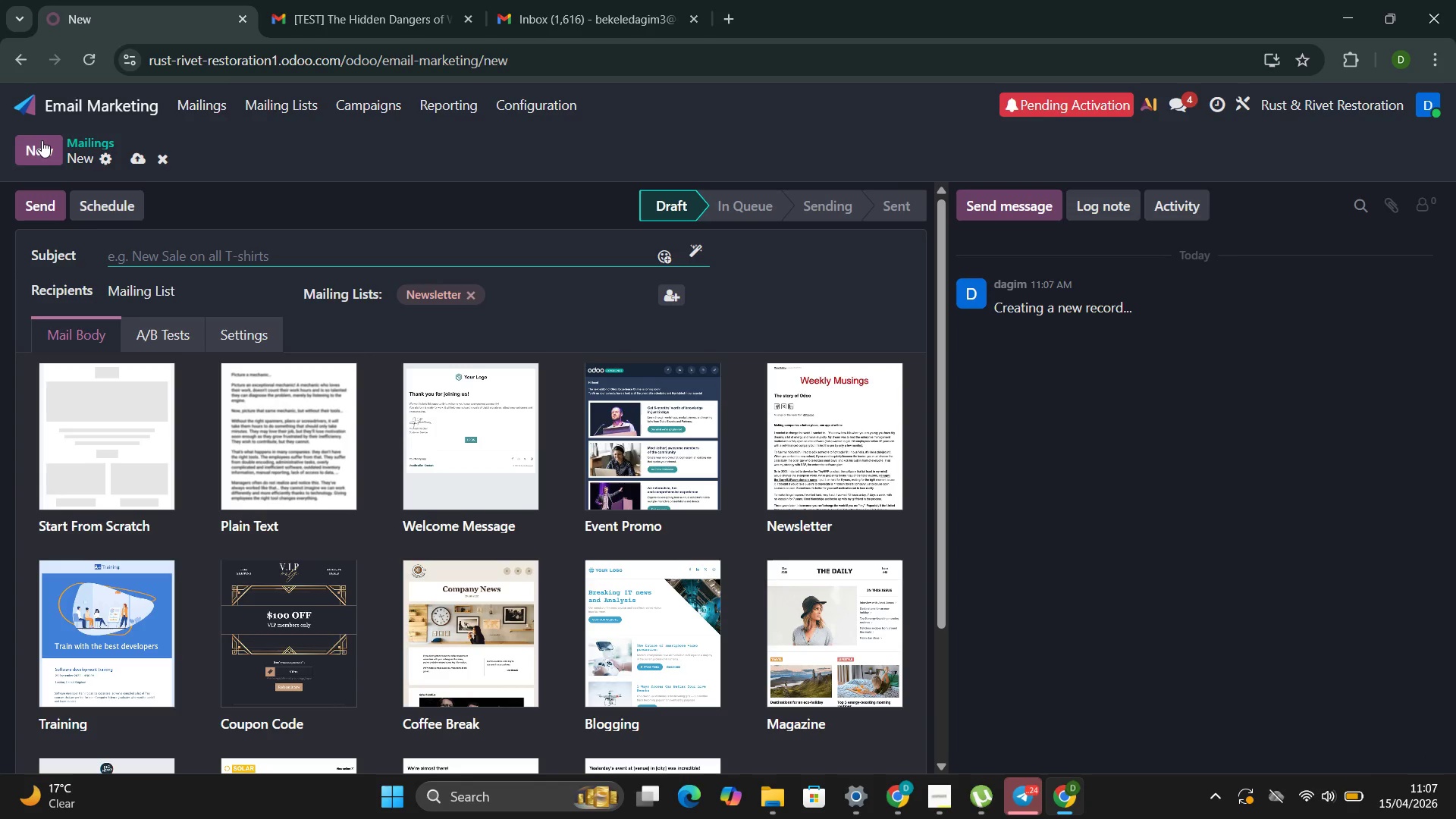 